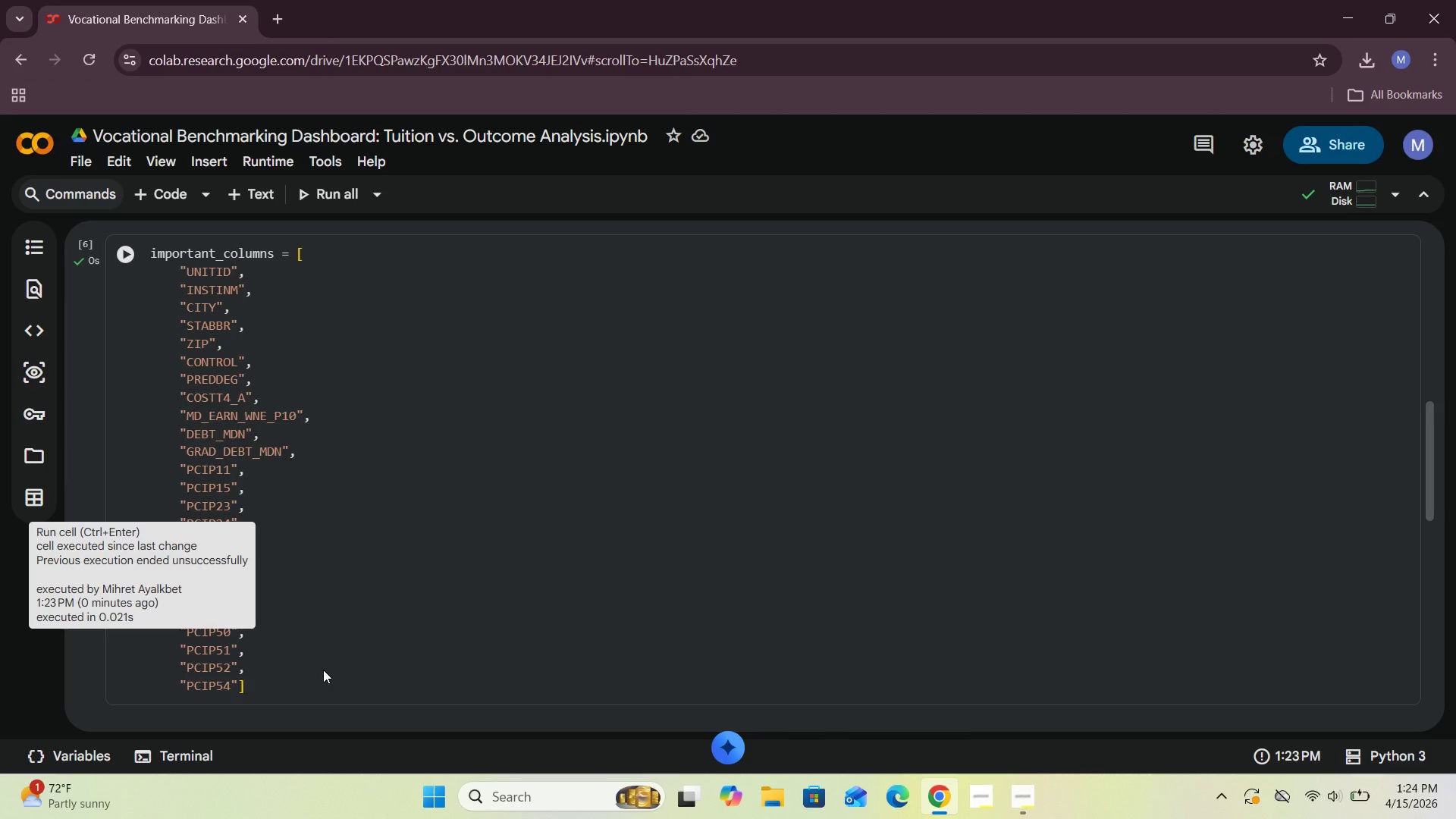 
wait(8.47)
 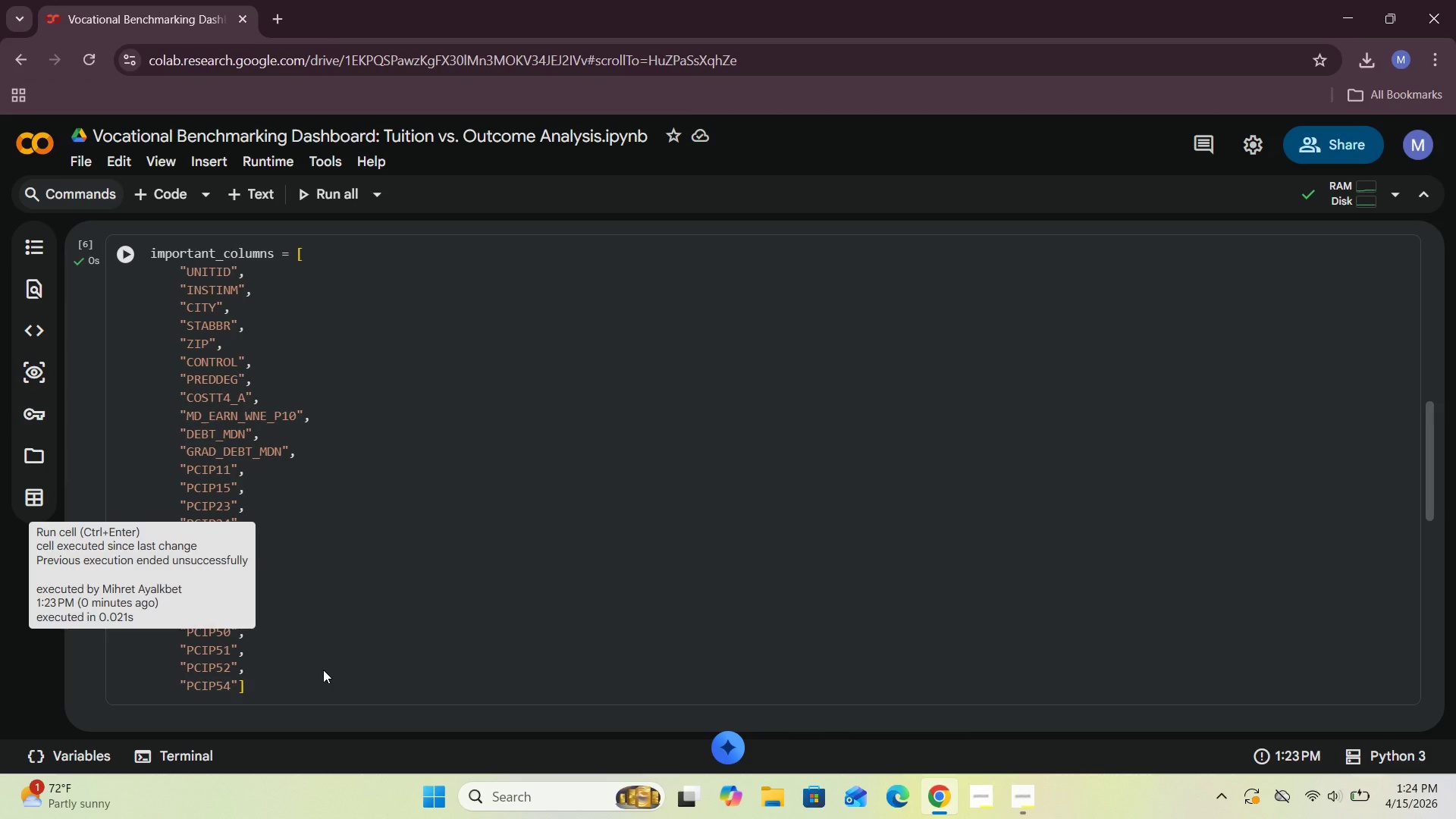 
key(Backspace)
 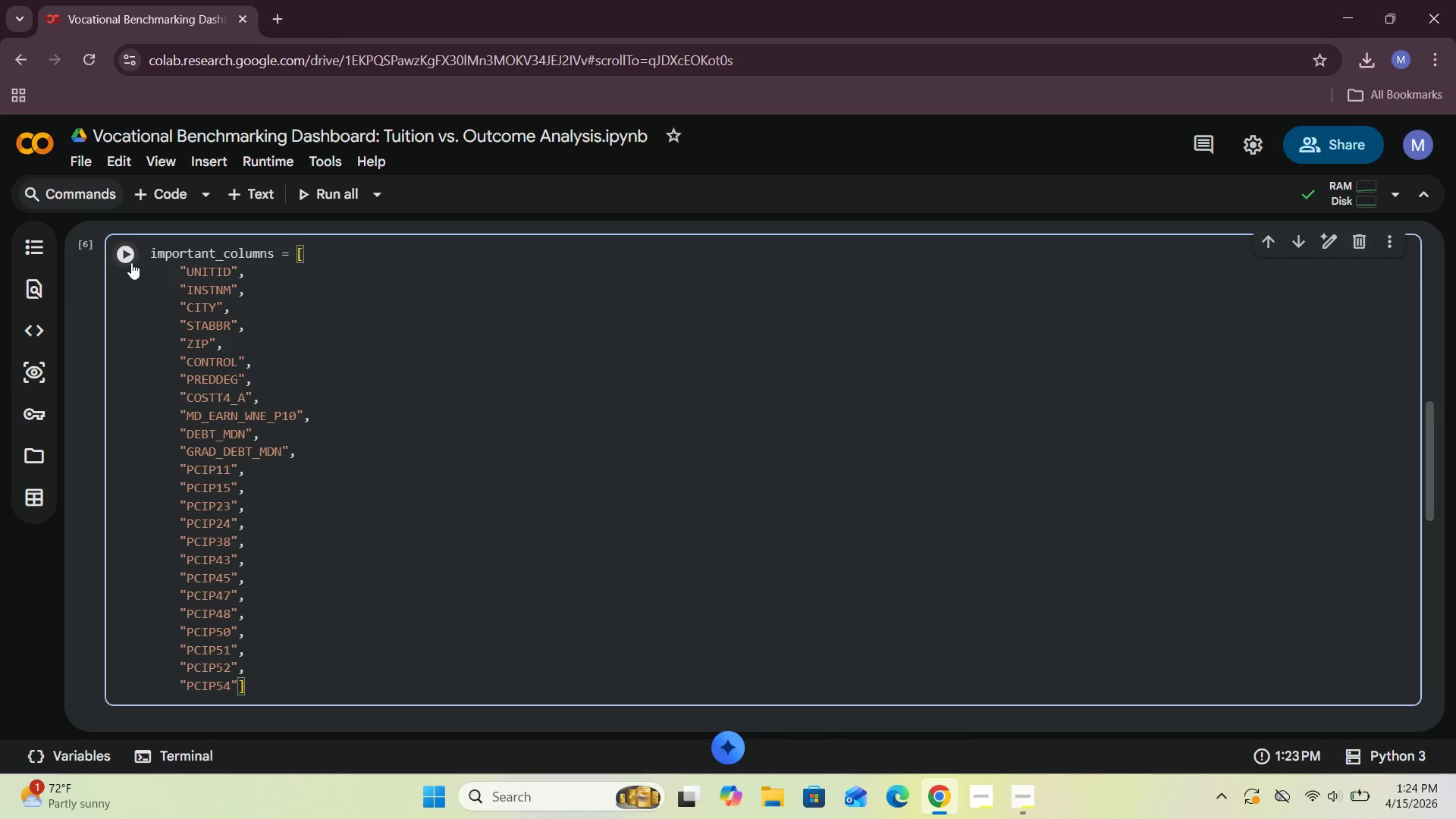 
left_click([125, 252])
 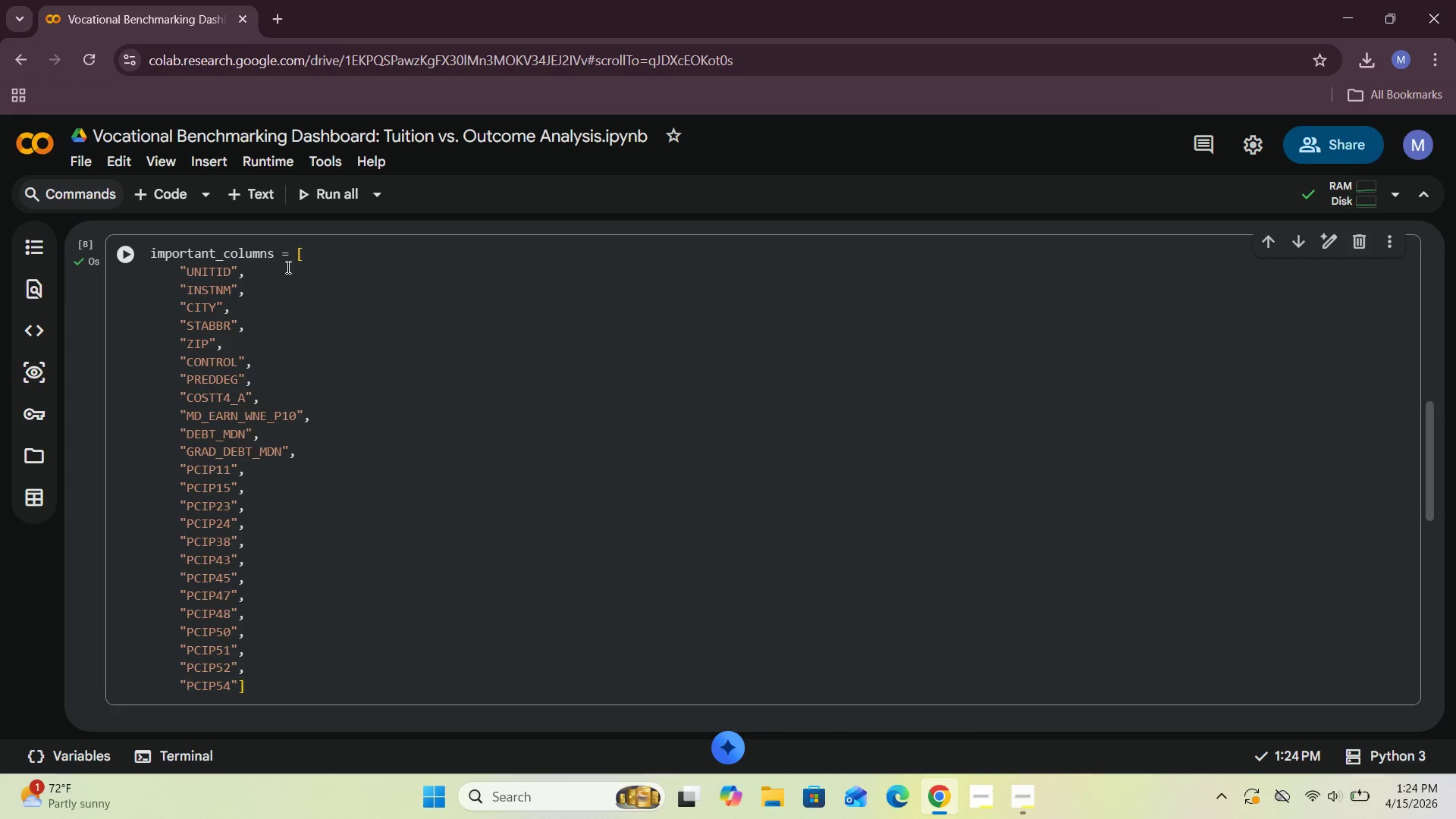 
scroll: coordinate [287, 270], scroll_direction: down, amount: 3.0
 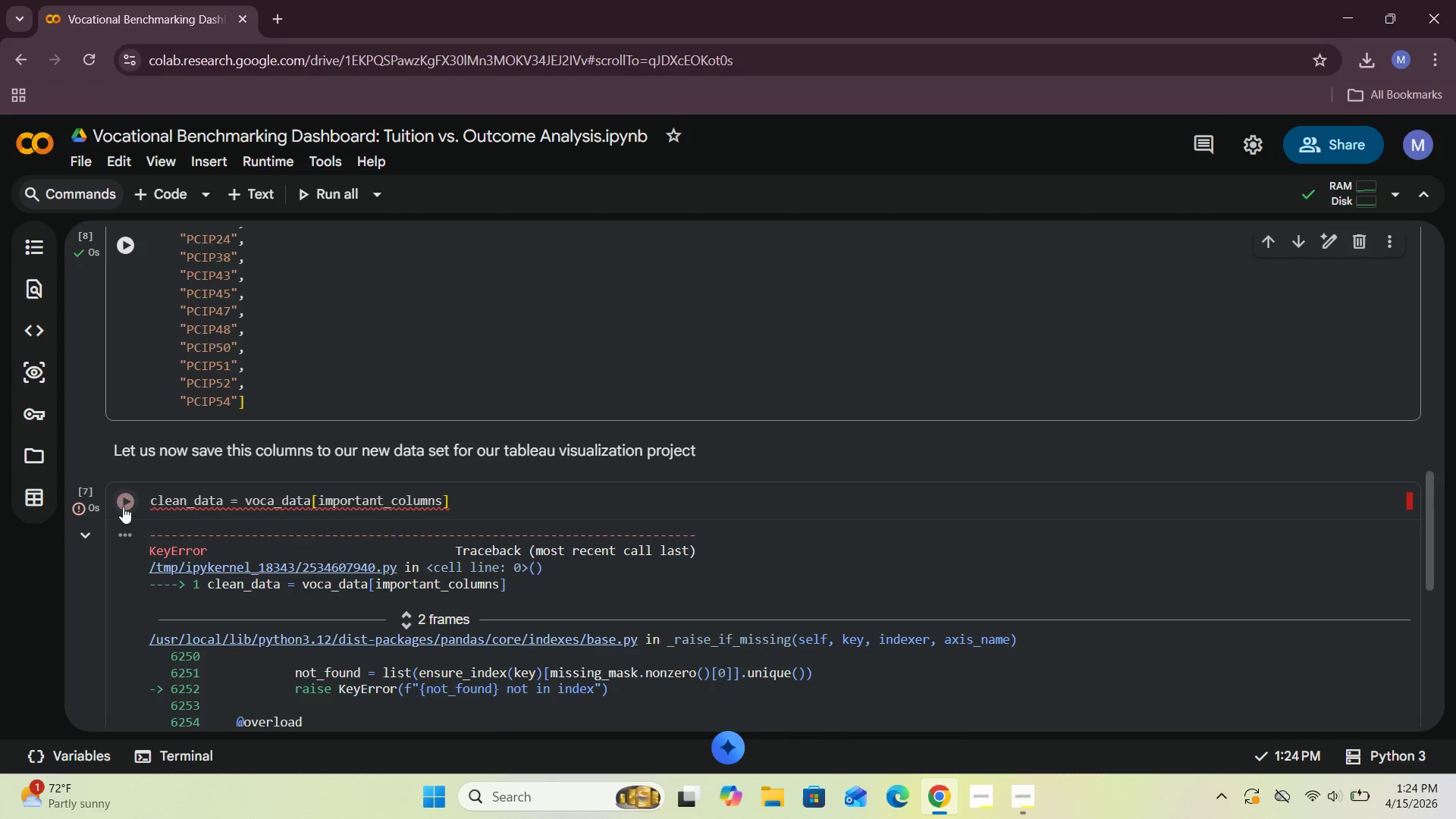 
left_click([125, 502])
 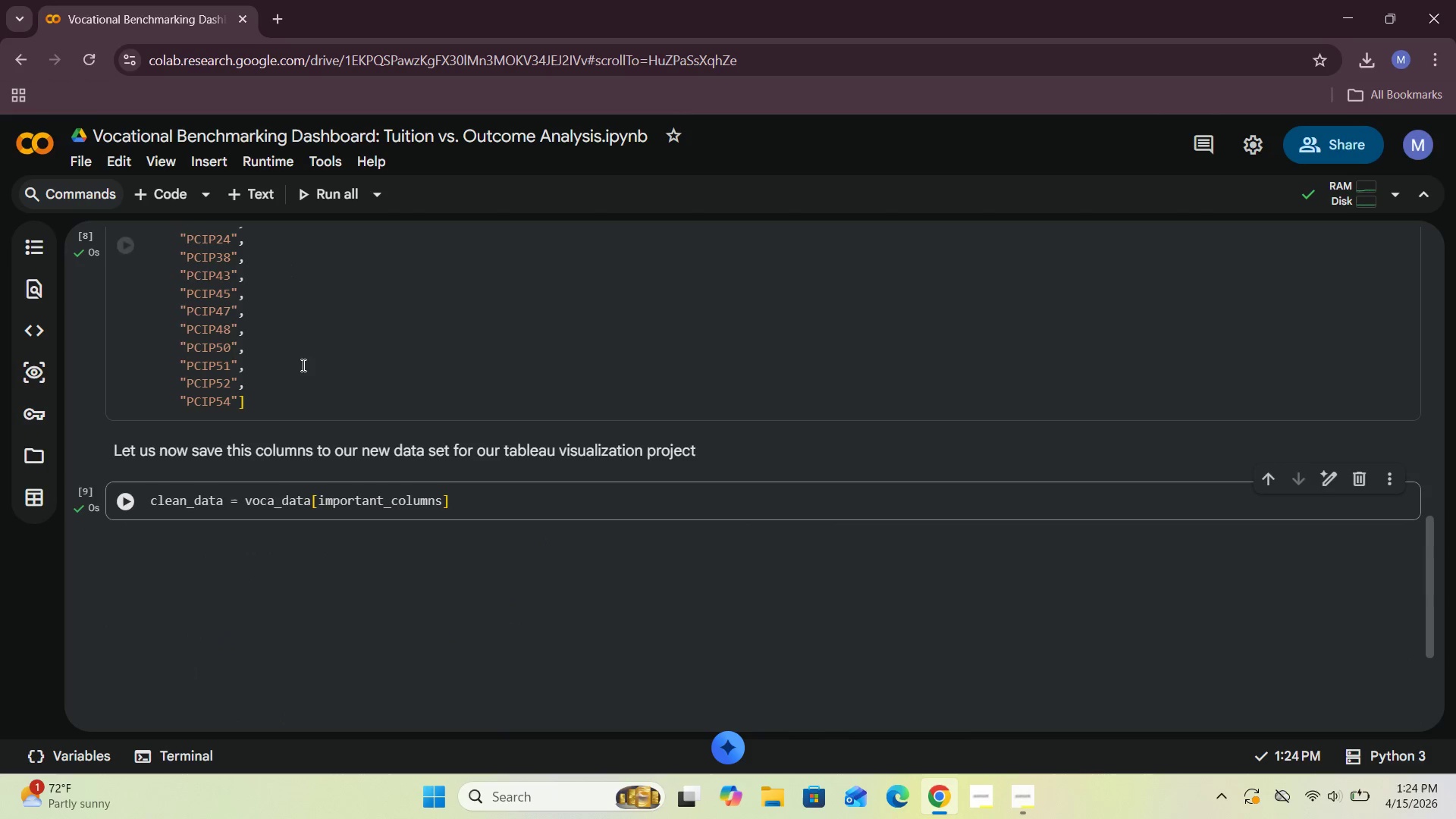 
wait(7.3)
 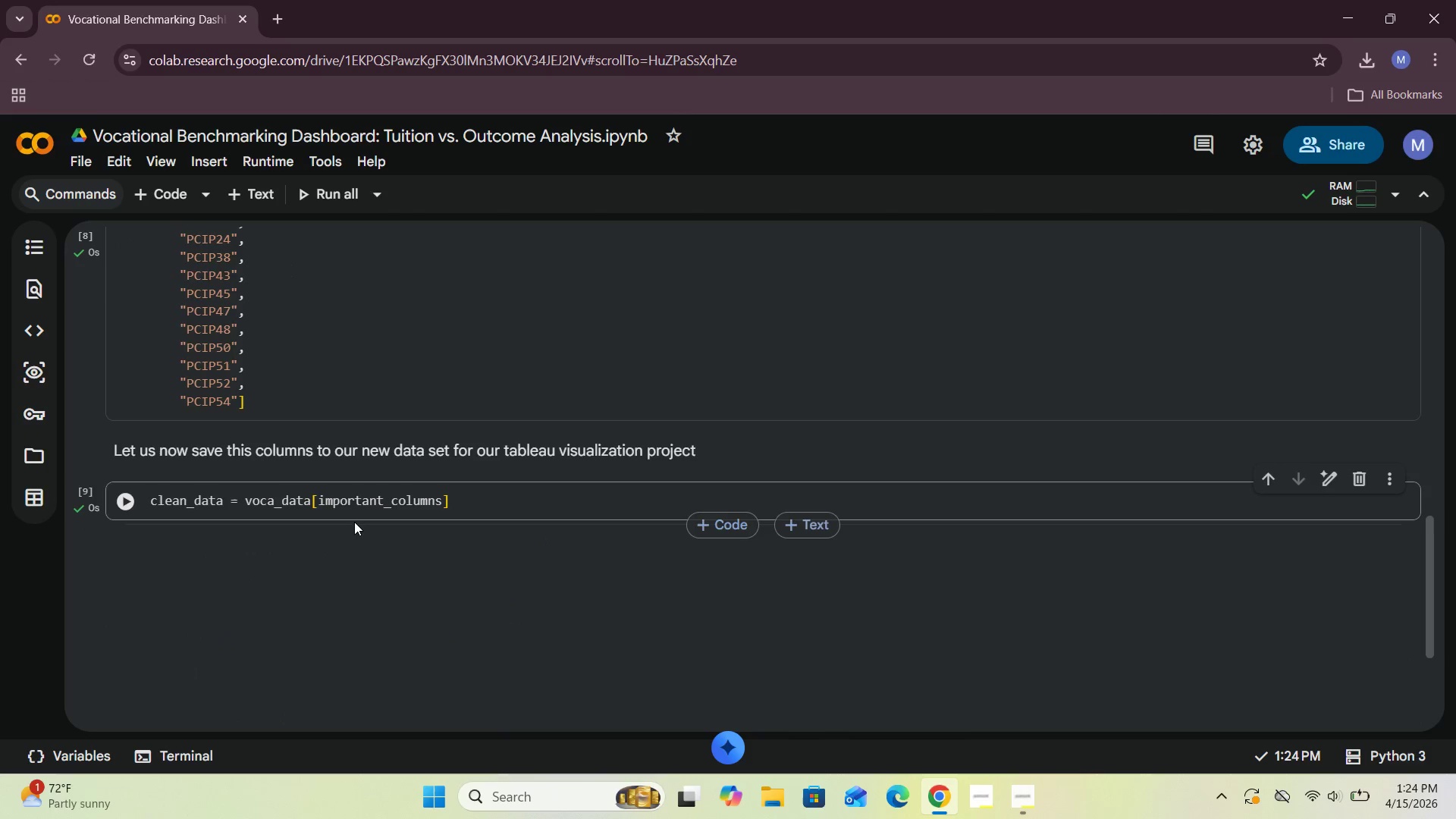 
left_click([256, 196])
 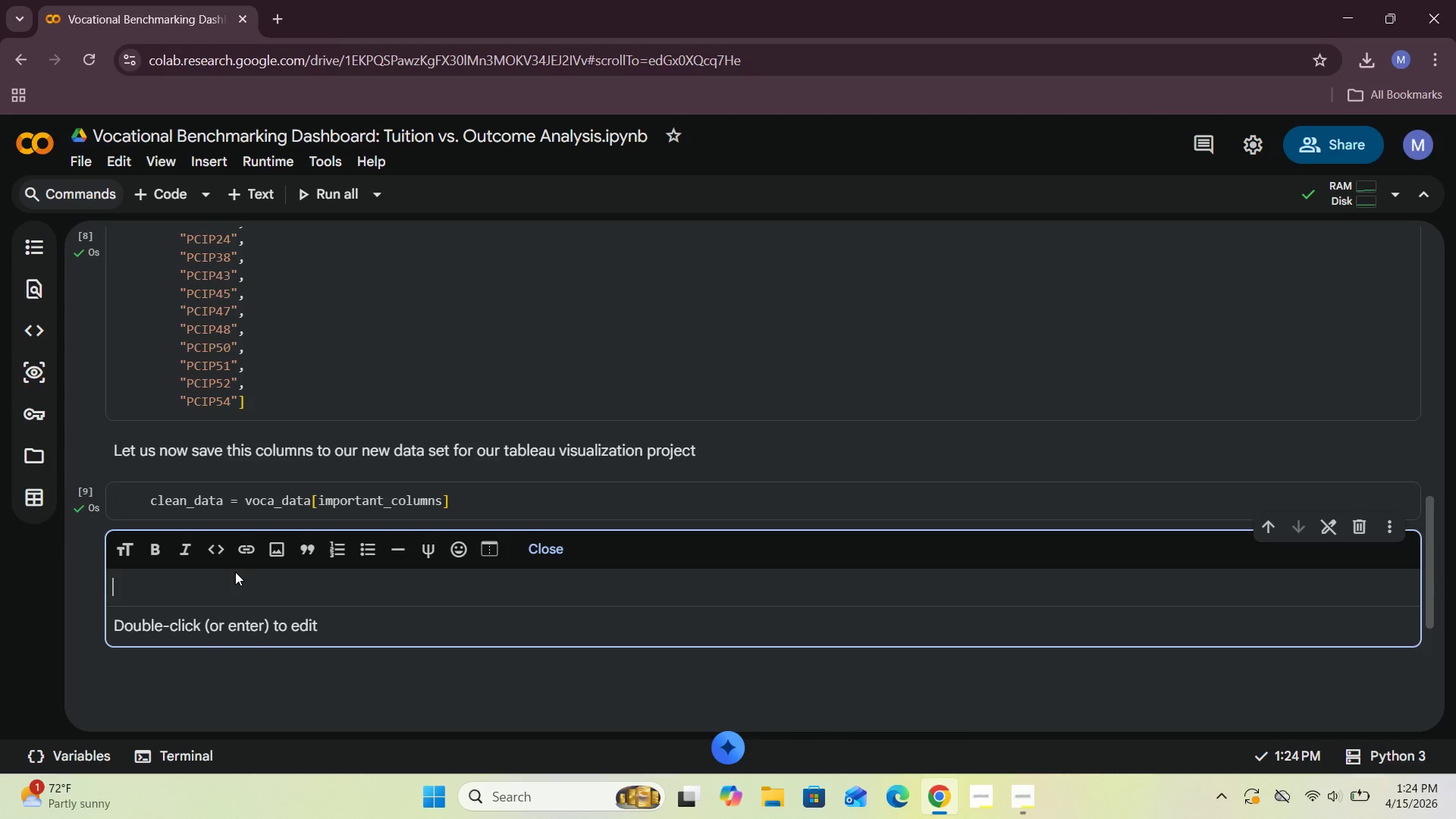 
type(Now let us check what our dataste looks like)
 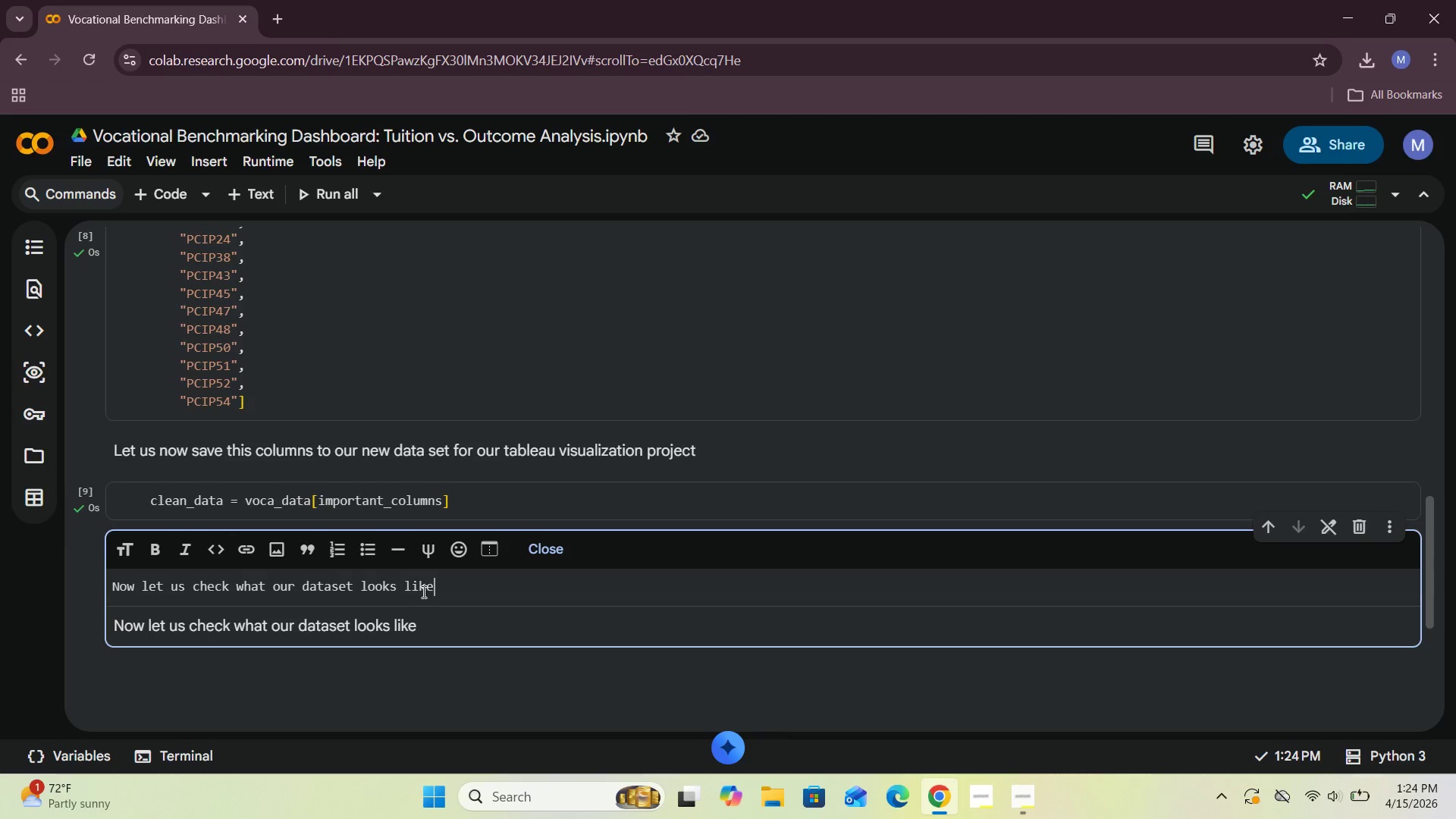 
wait(12.06)
 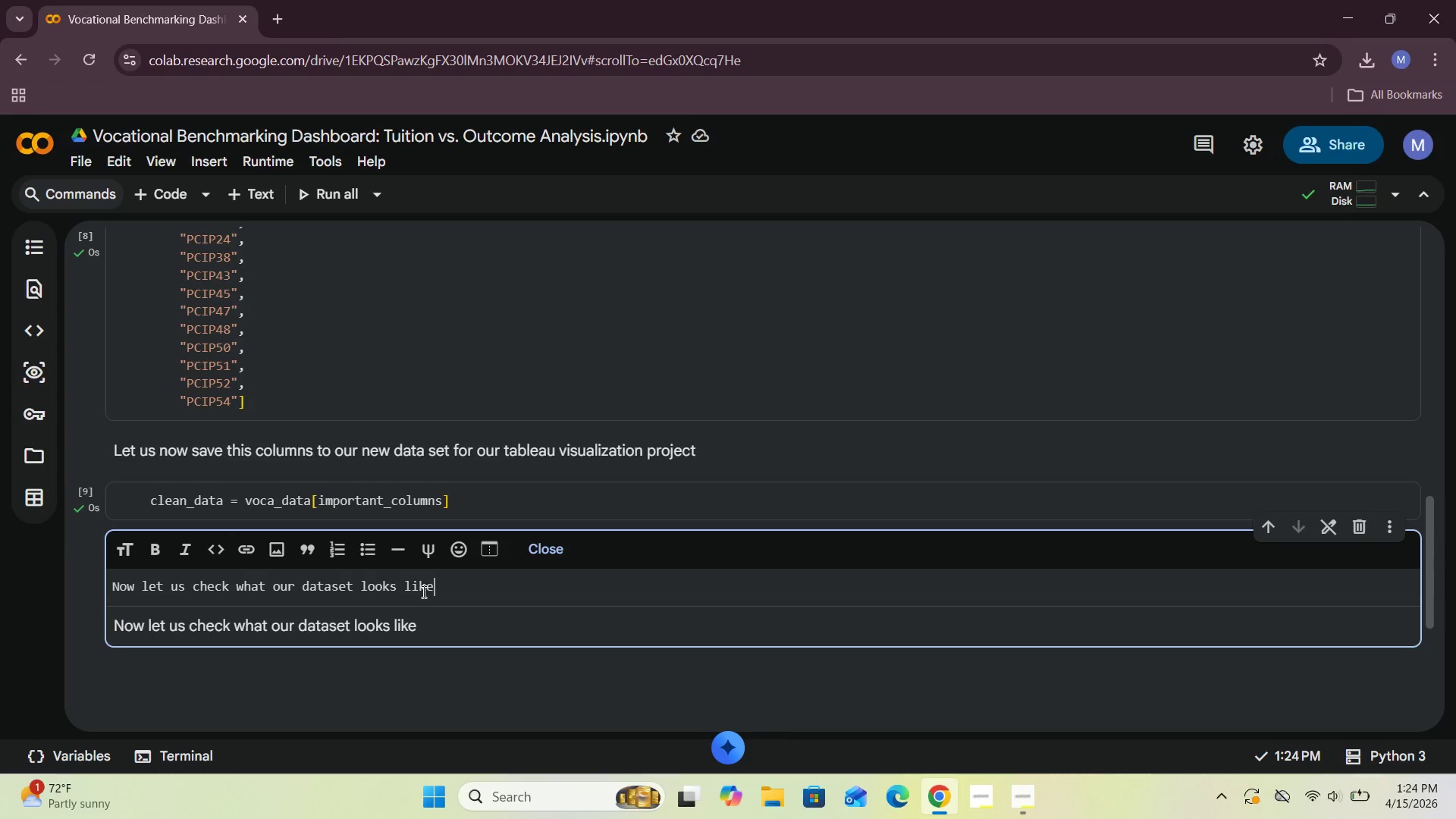 
left_click([532, 554])
 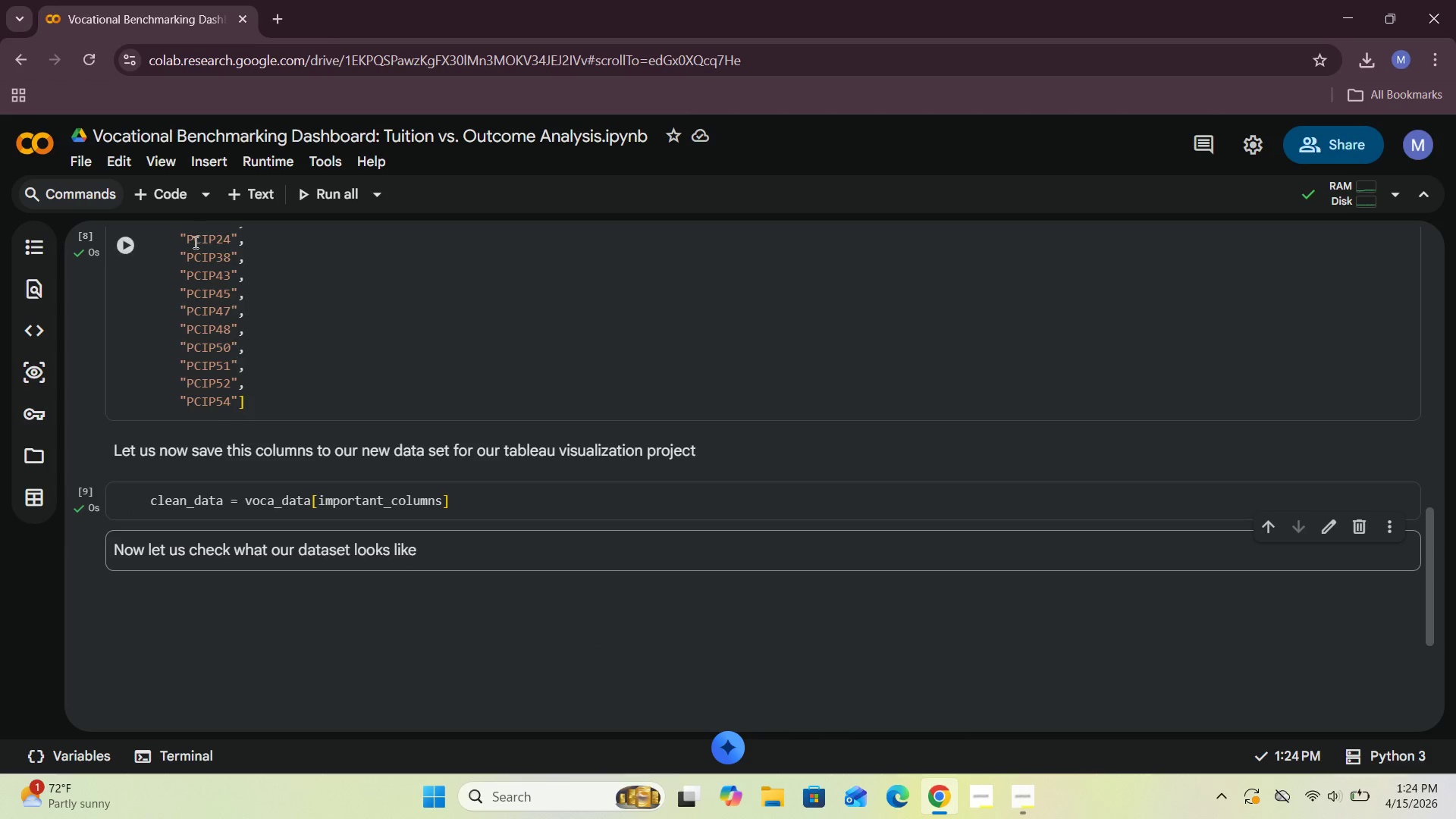 
left_click([162, 190])
 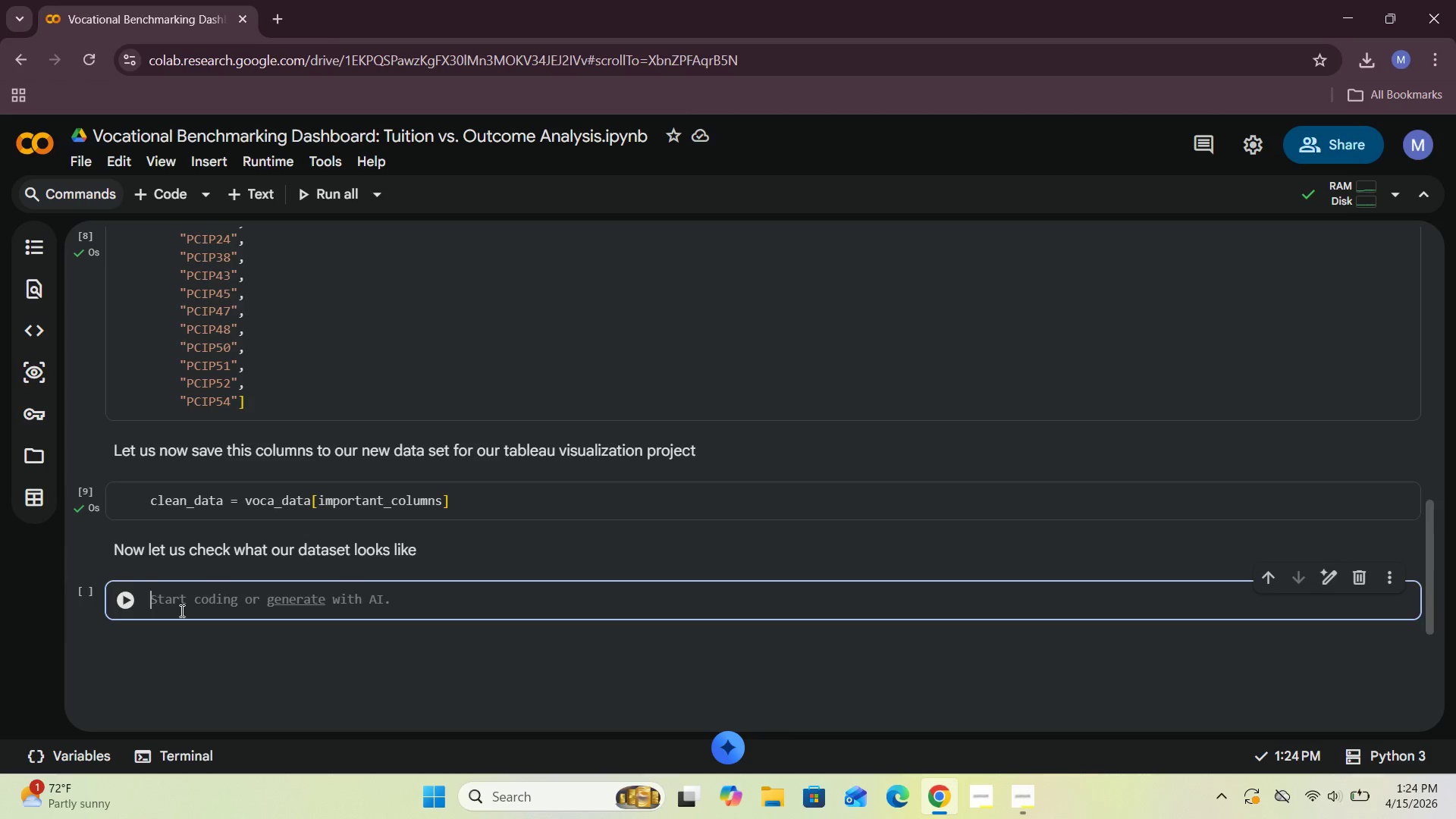 
wait(9.48)
 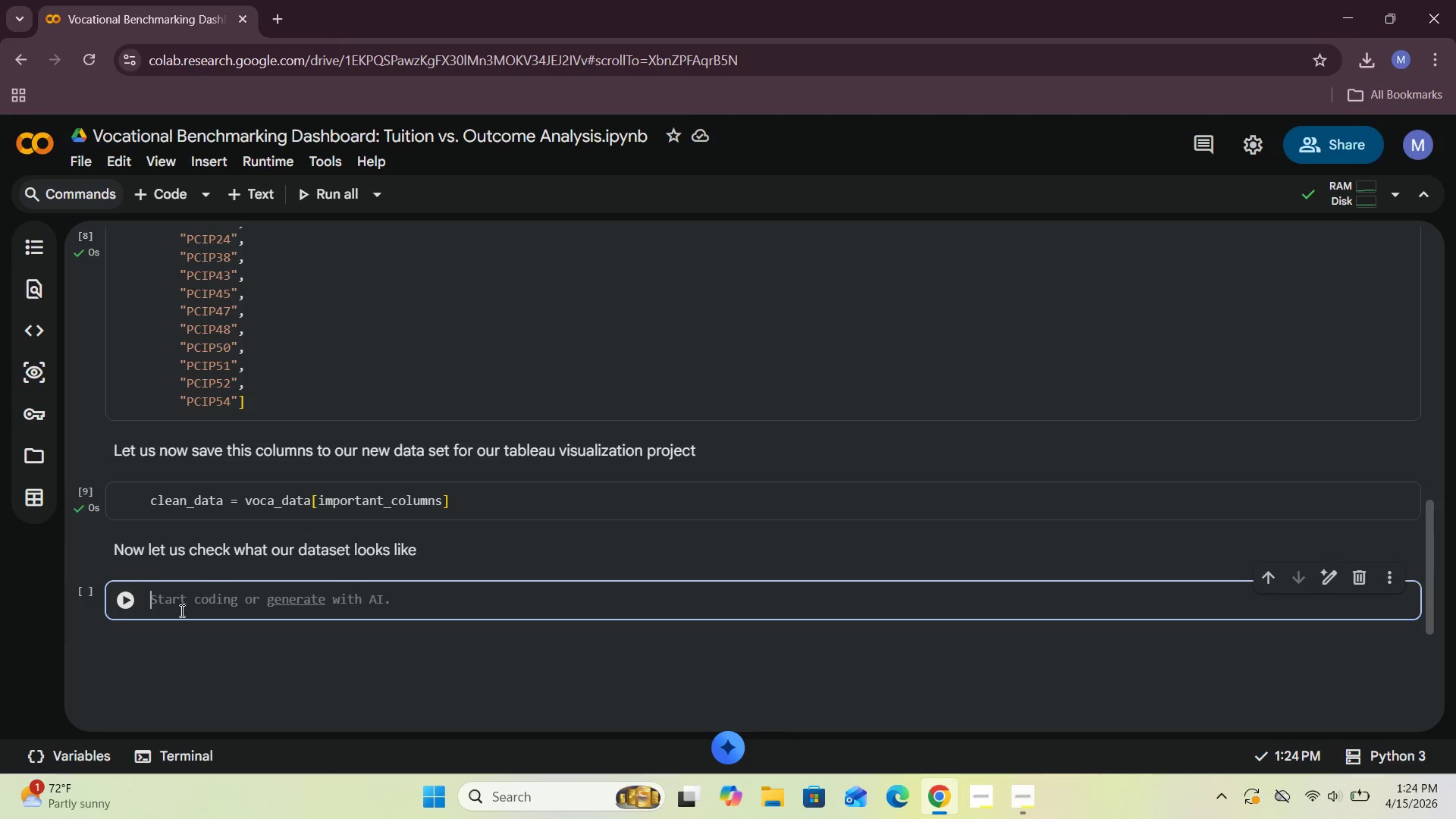 
type(cleam)
key(Backspace)
type(n_data)
 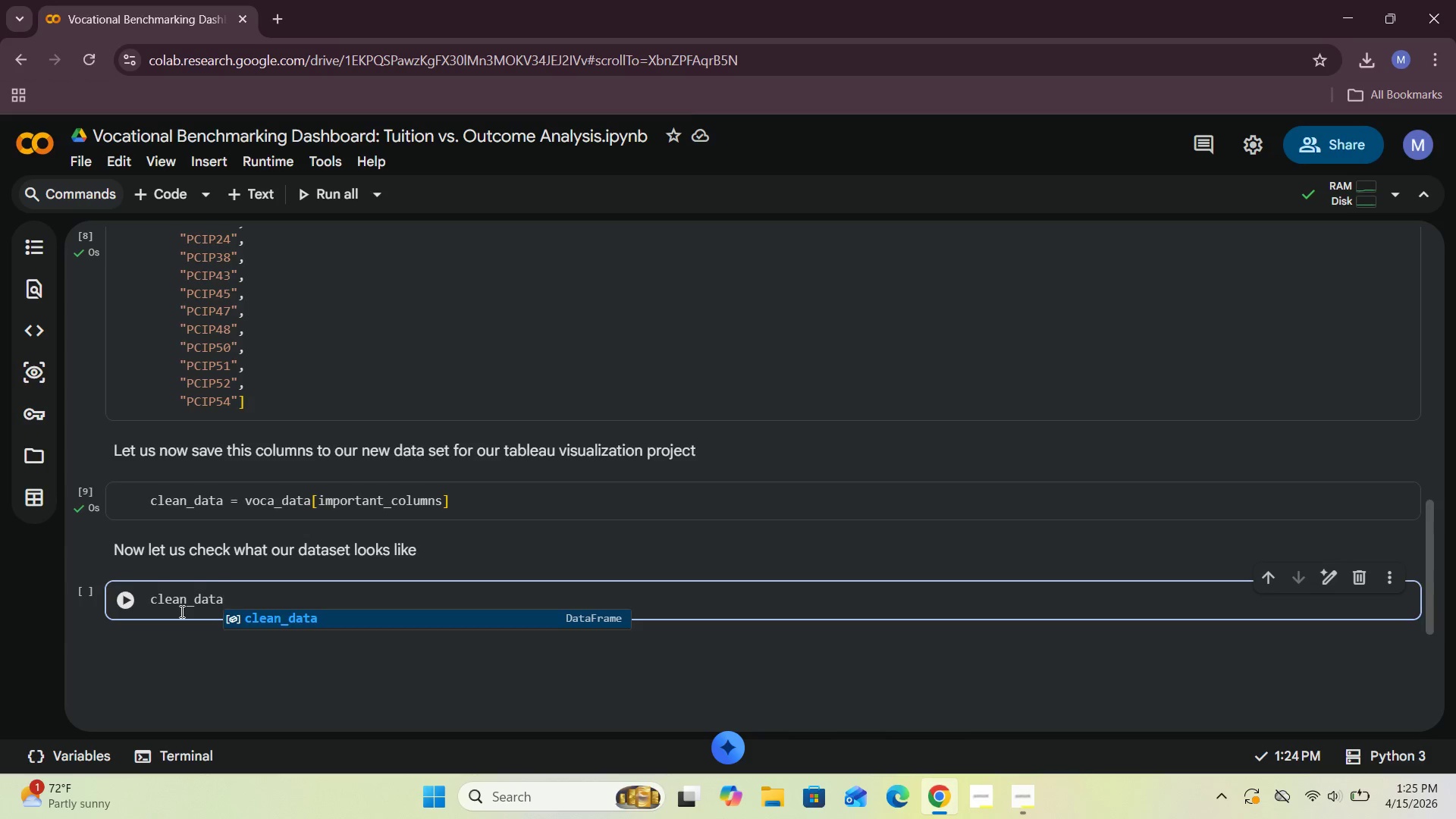 
left_click([131, 602])
 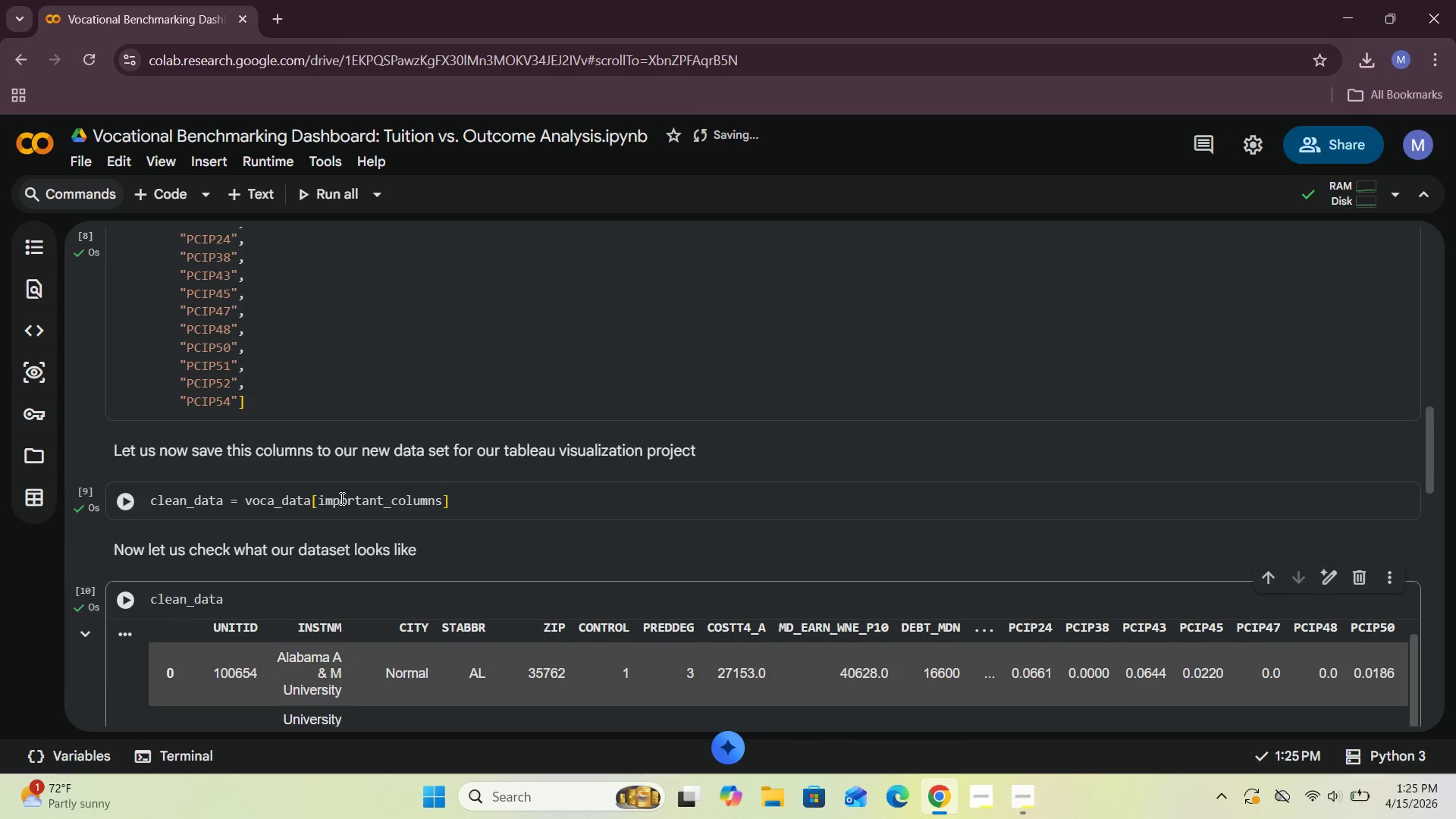 
scroll: coordinate [347, 519], scroll_direction: down, amount: 5.0
 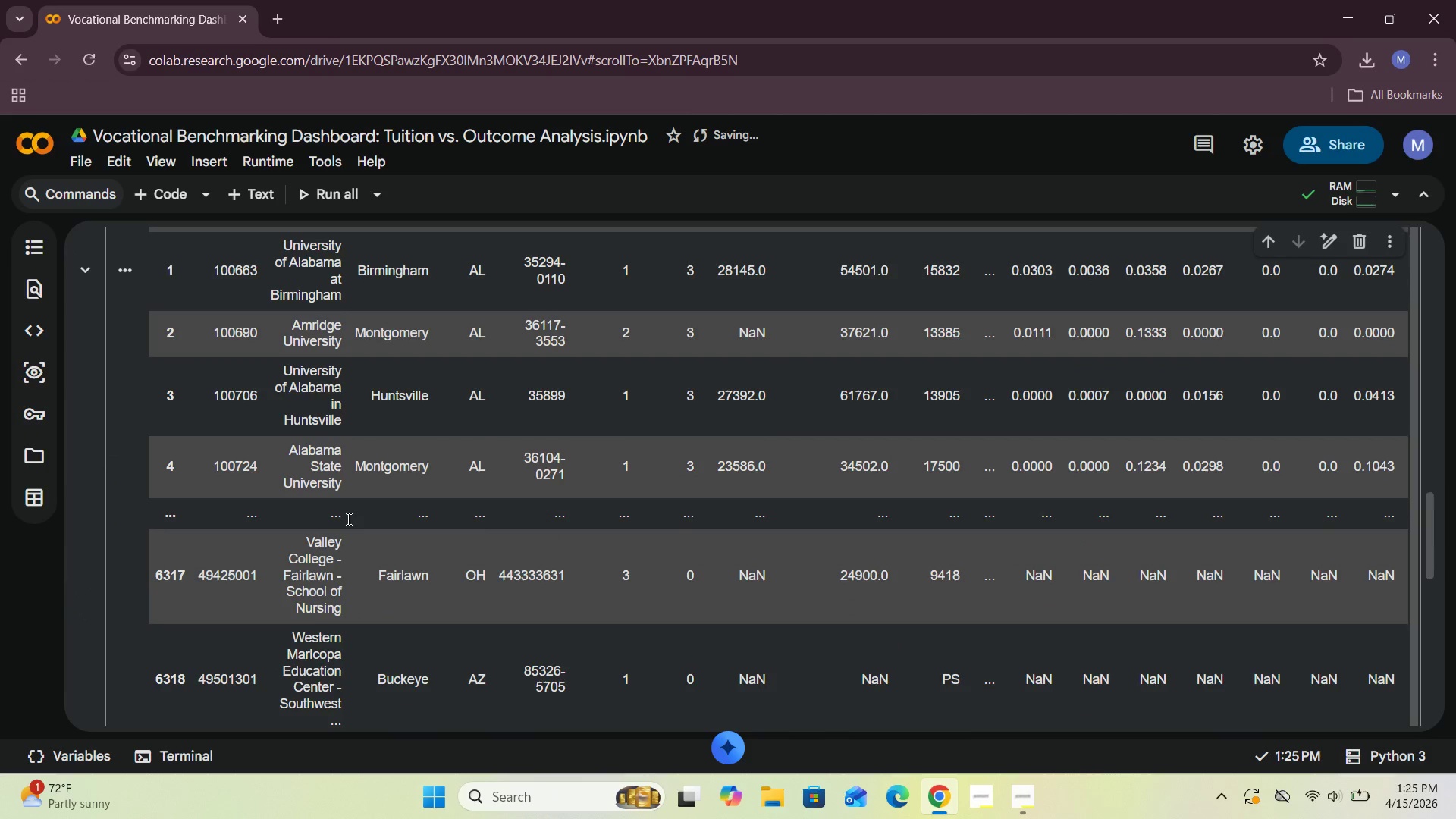 
scroll: coordinate [318, 447], scroll_direction: up, amount: 9.0
 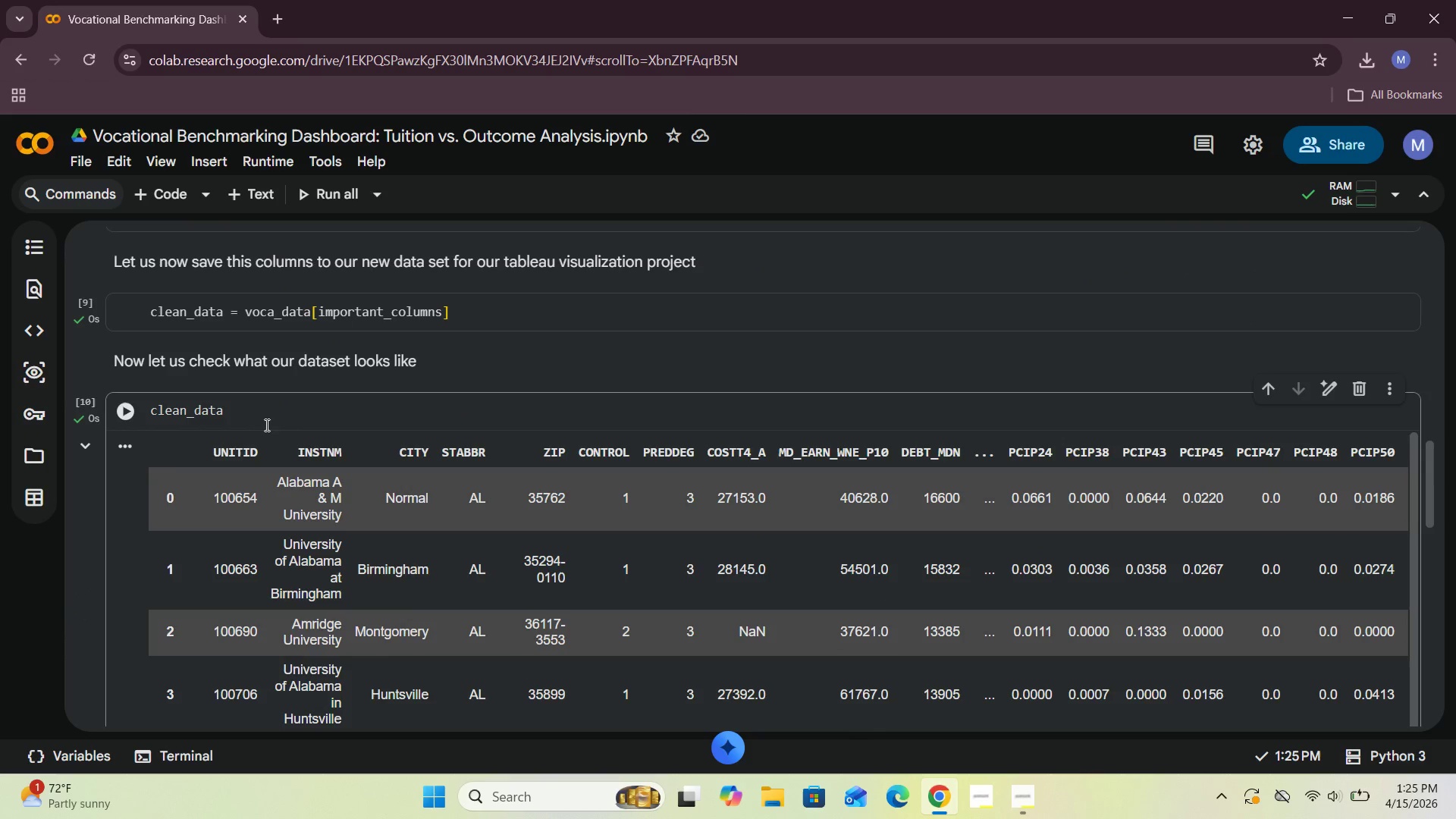 
left_click([259, 411])
 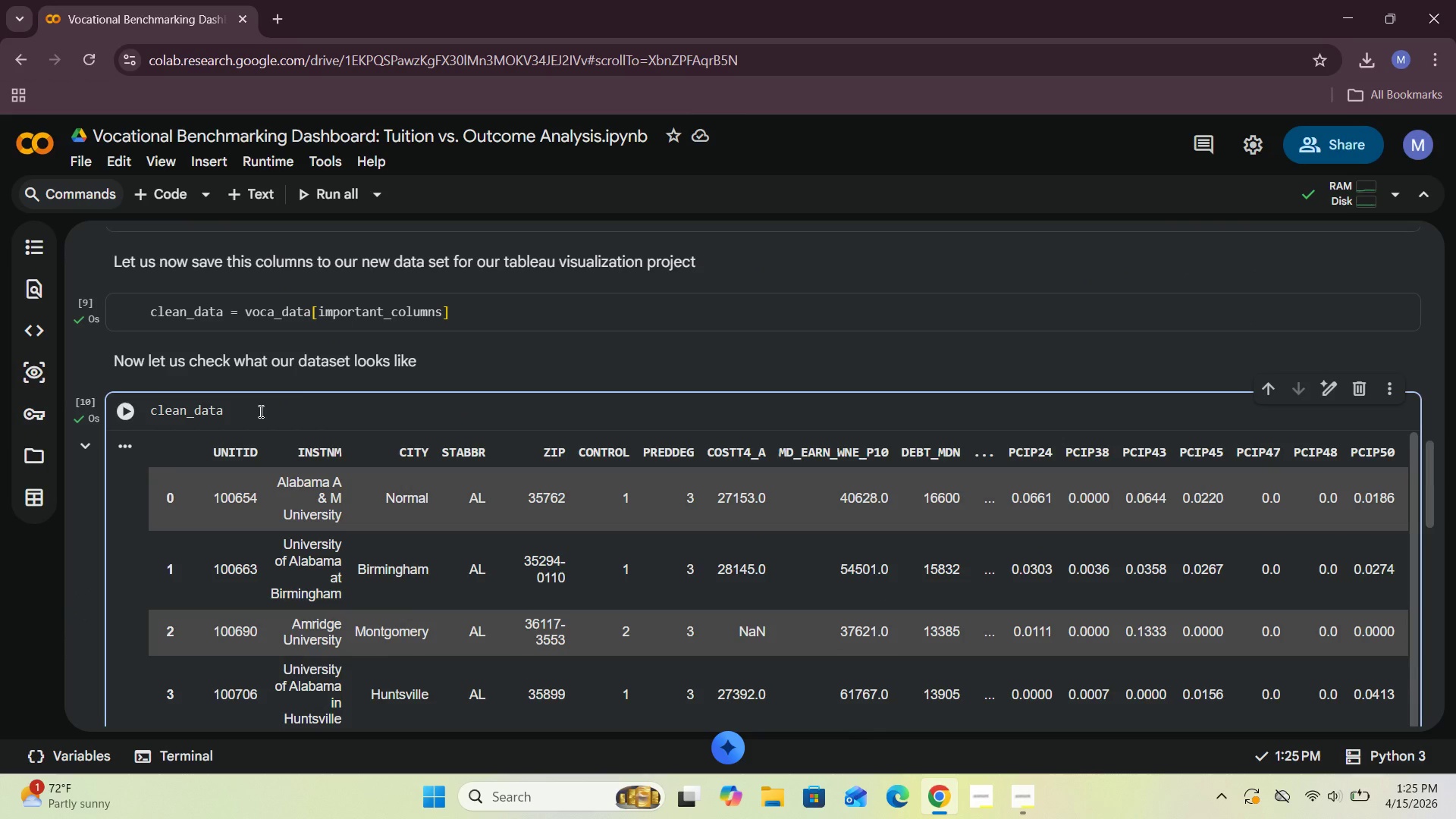 
type(.head)
 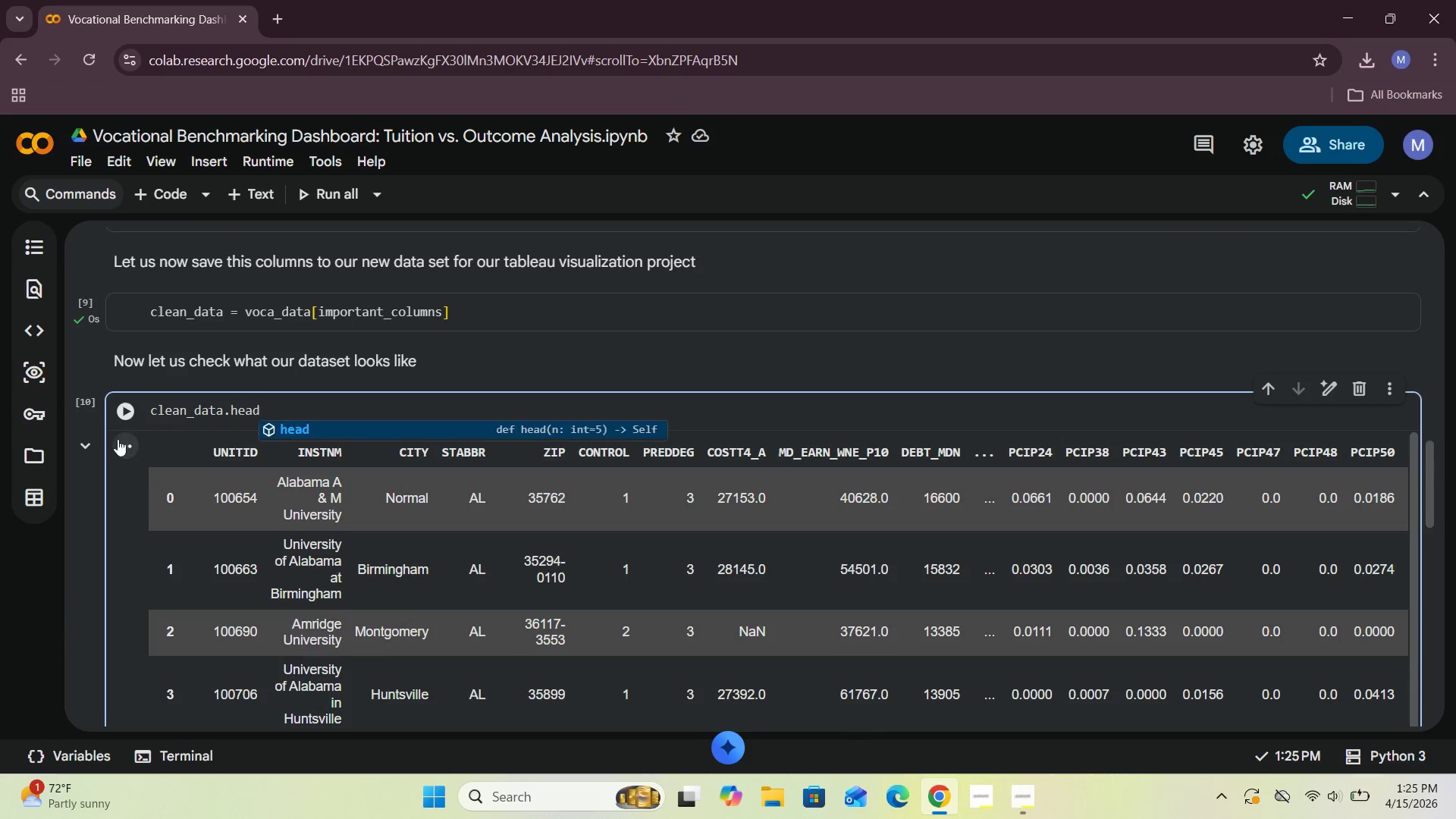 
left_click([124, 416])
 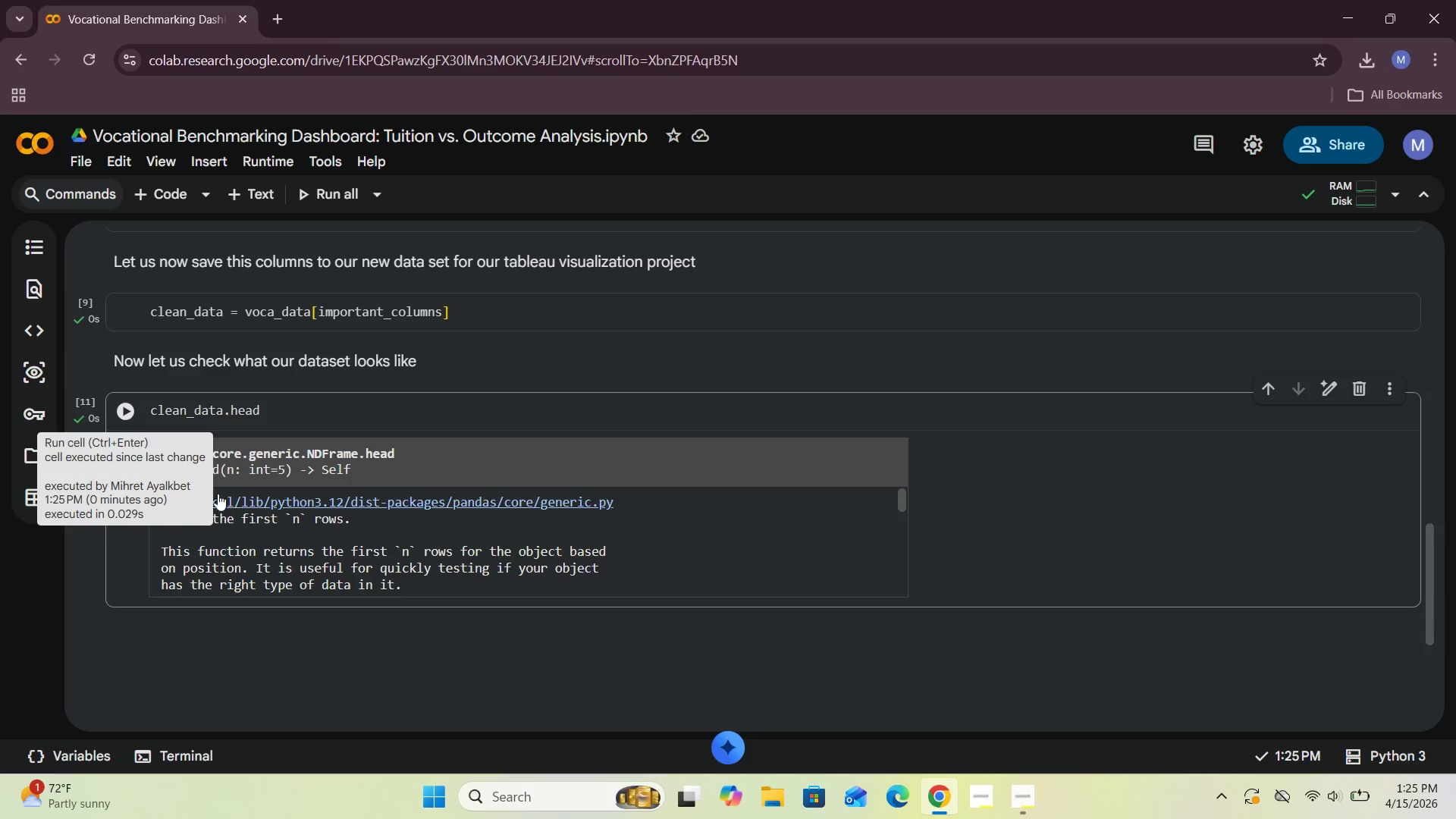 
left_click([278, 416])
 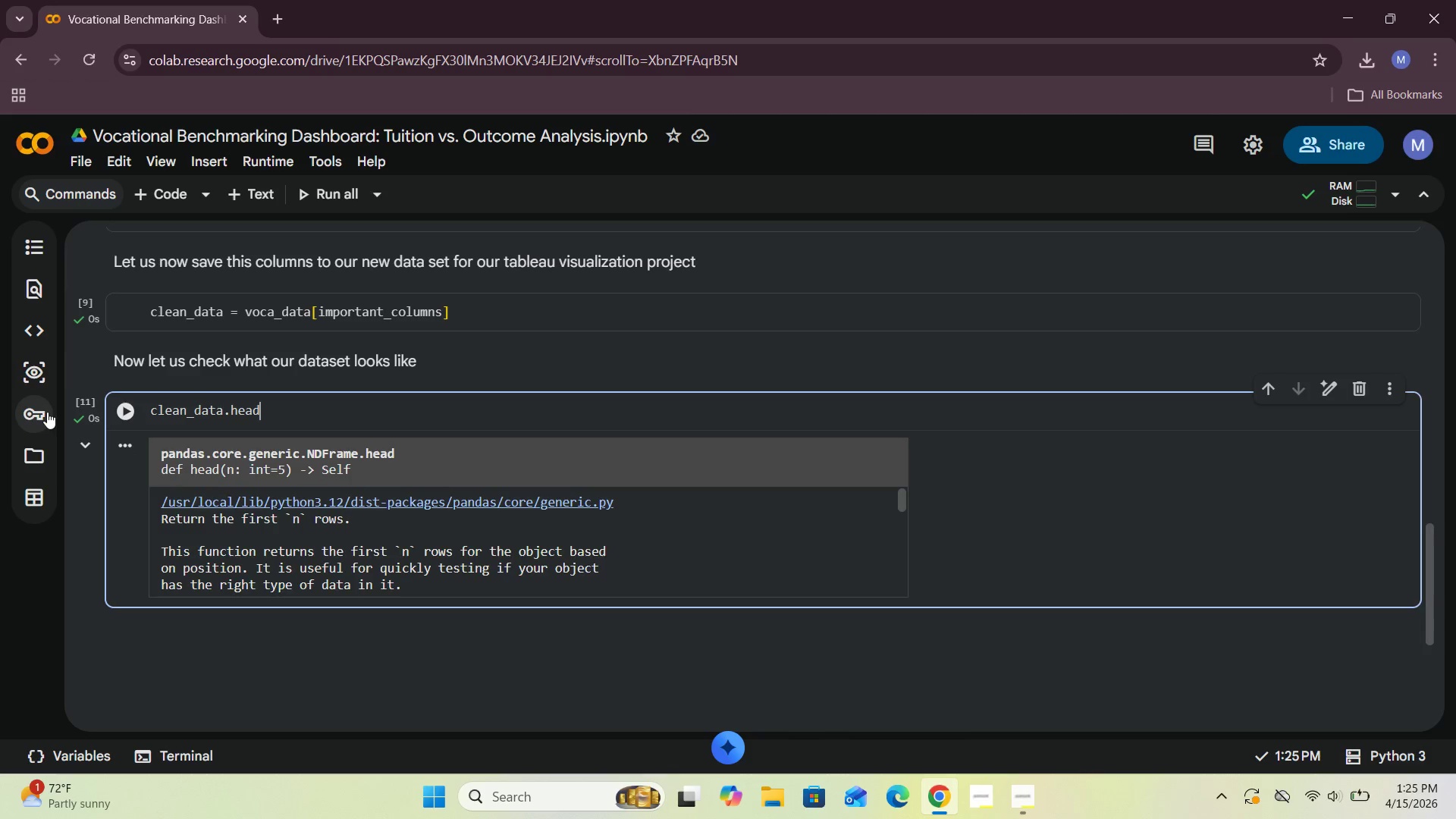 
key(Shift+9)
 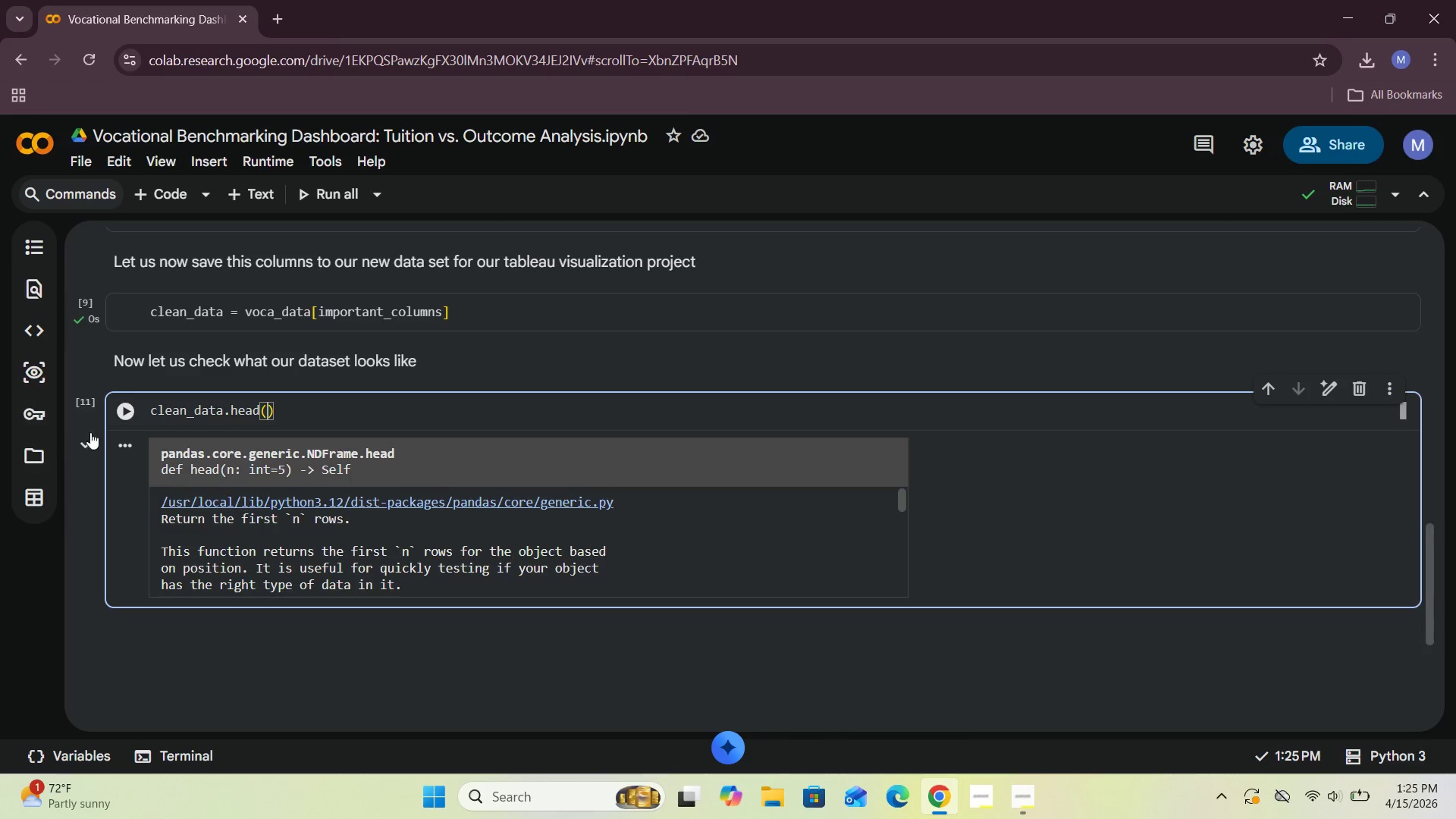 
left_click([121, 410])
 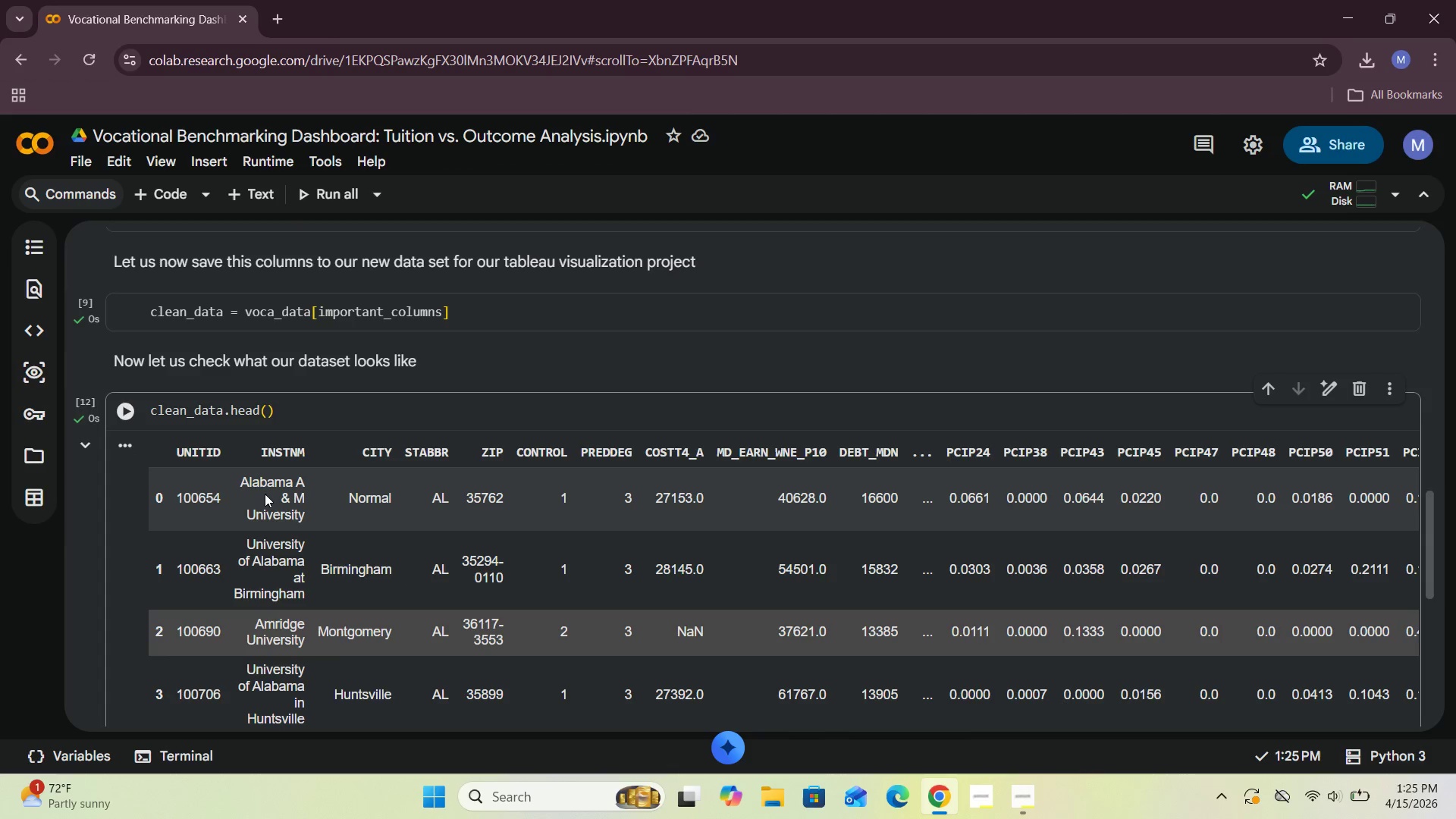 
scroll: coordinate [271, 509], scroll_direction: down, amount: 3.0
 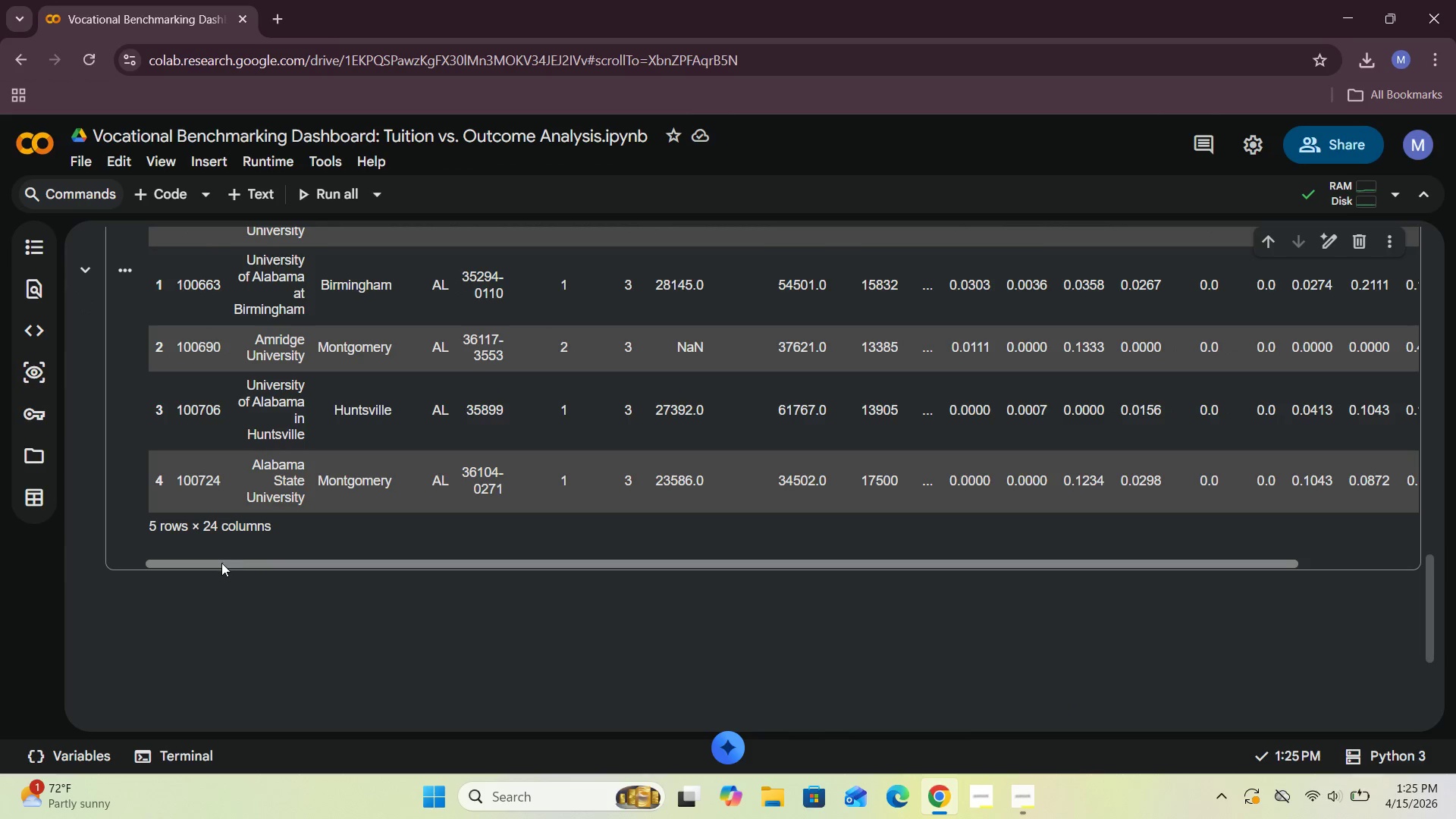 
left_click_drag(start_coordinate=[221, 565], to_coordinate=[576, 554])
 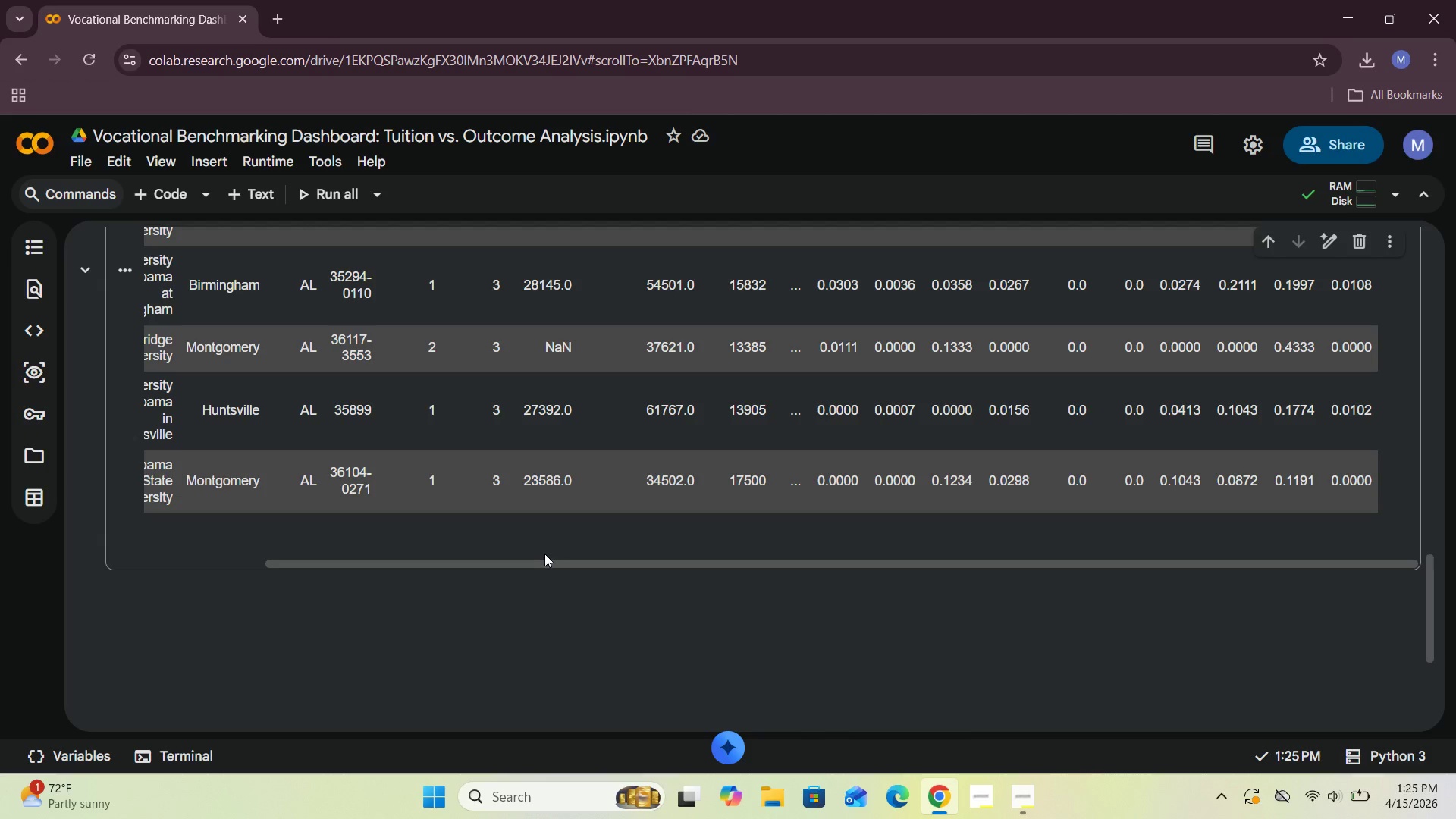 
scroll: coordinate [540, 551], scroll_direction: up, amount: 3.0
 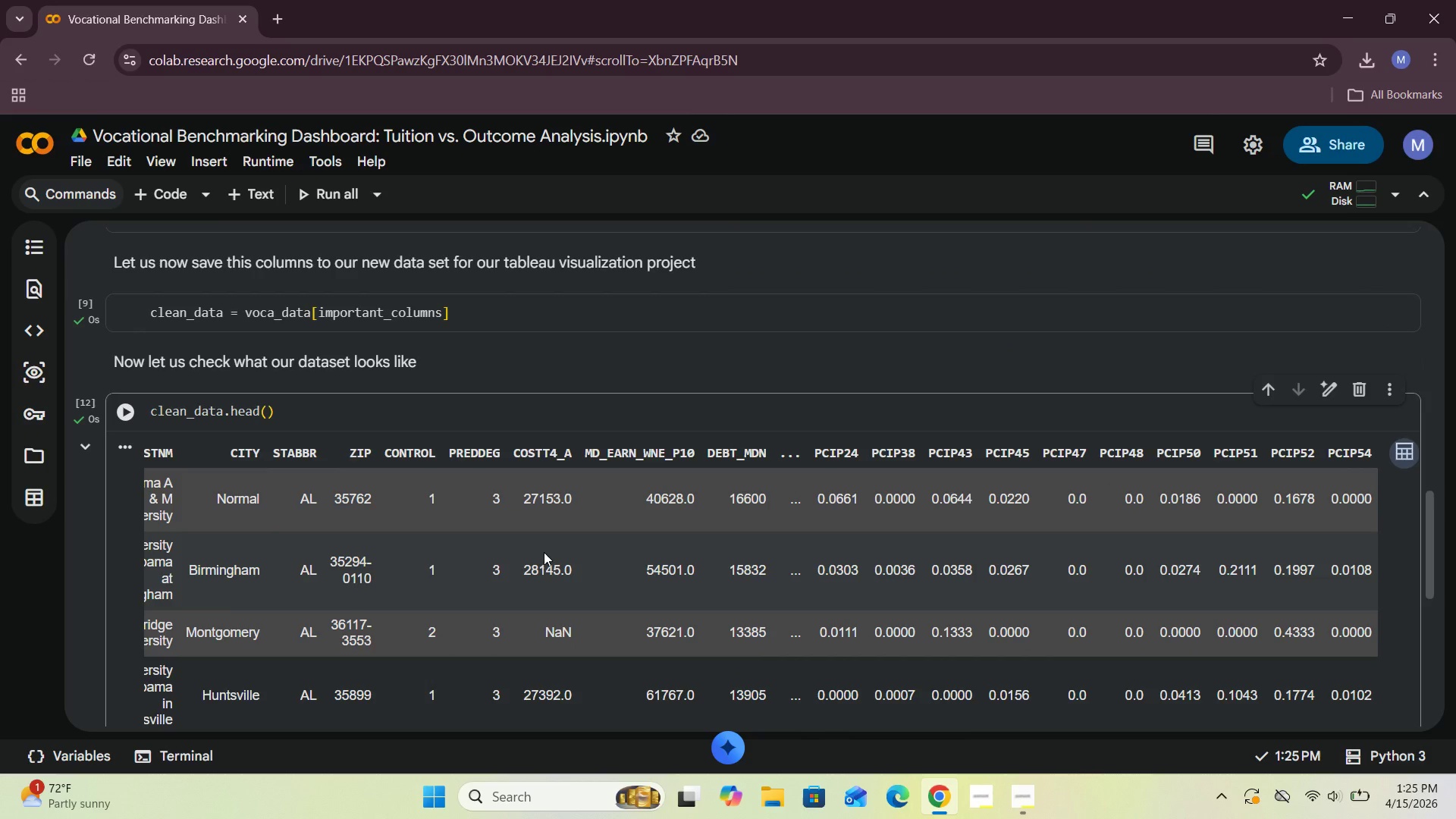 
scroll: coordinate [544, 552], scroll_direction: down, amount: 3.0
 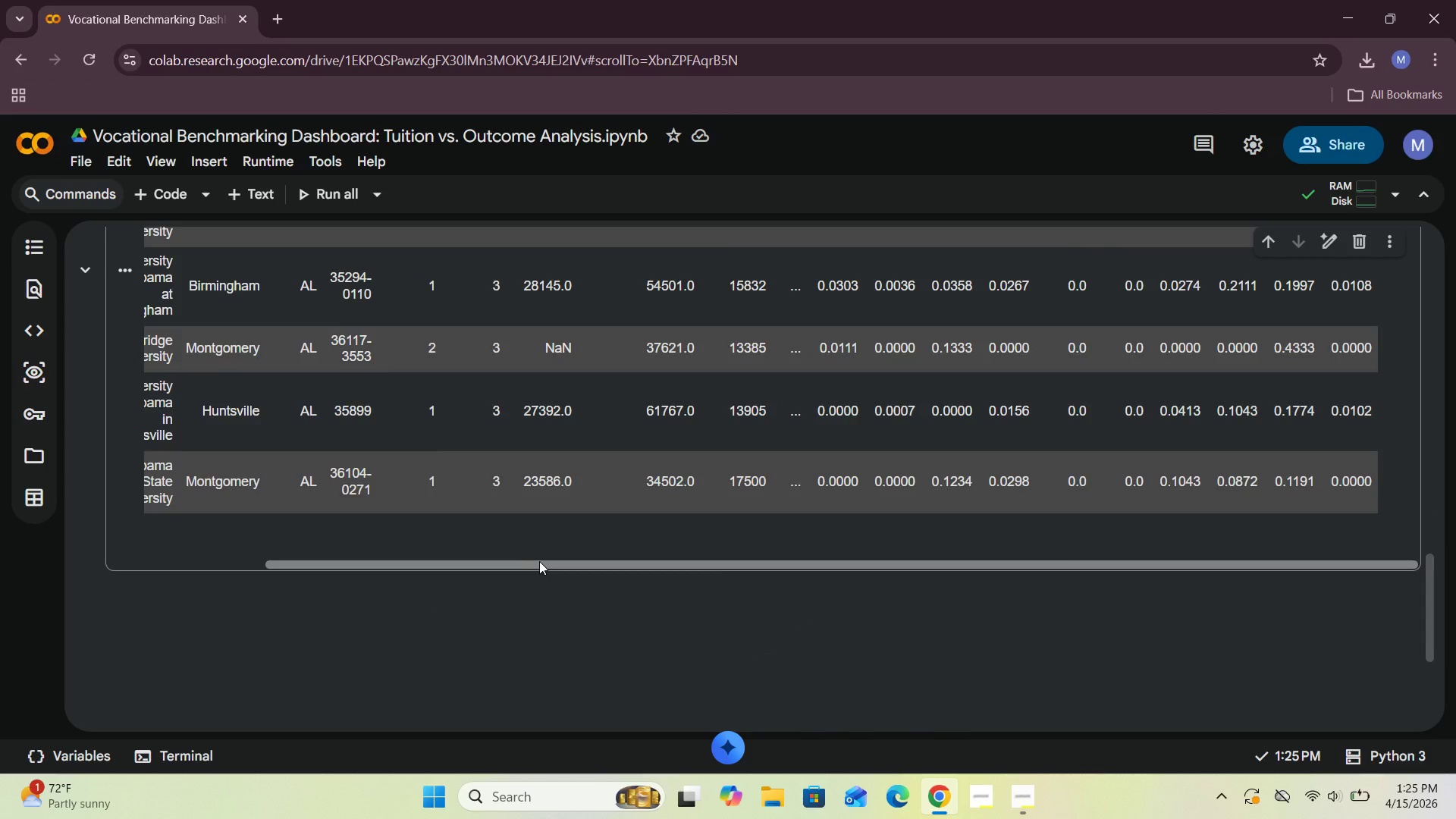 
left_click_drag(start_coordinate=[539, 561], to_coordinate=[390, 550])
 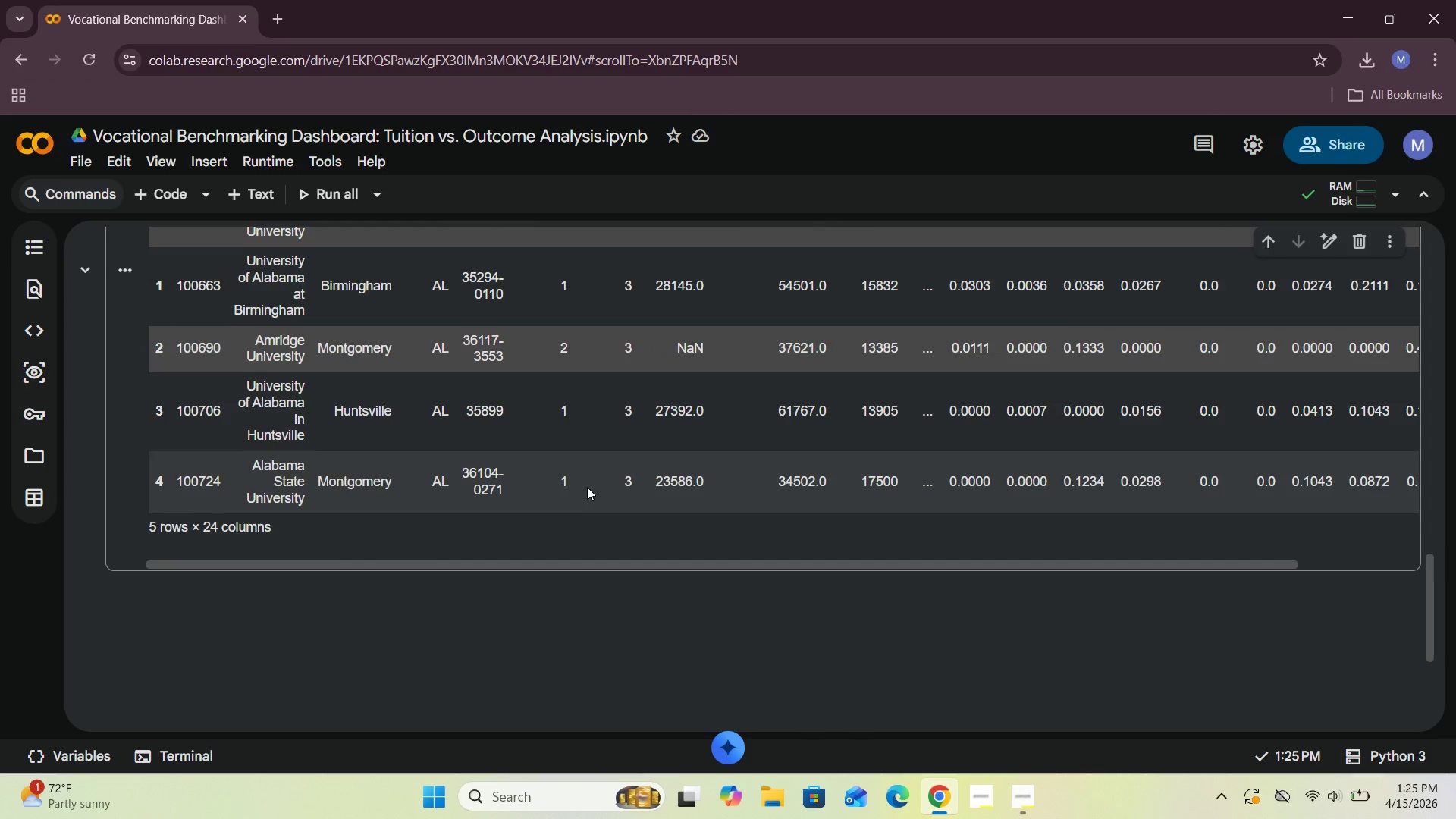 
scroll: coordinate [587, 485], scroll_direction: up, amount: 2.0
 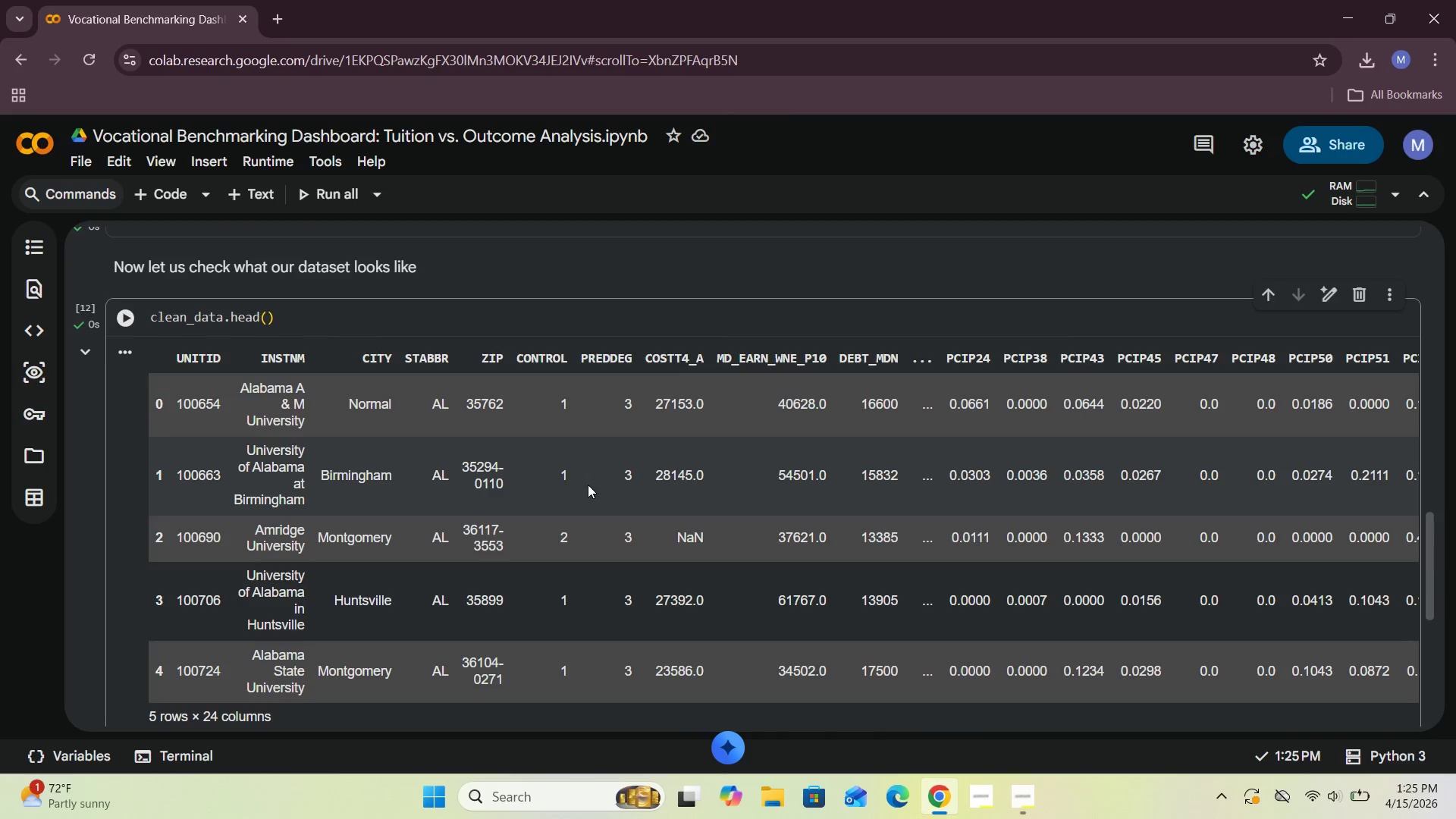 
wait(10.71)
 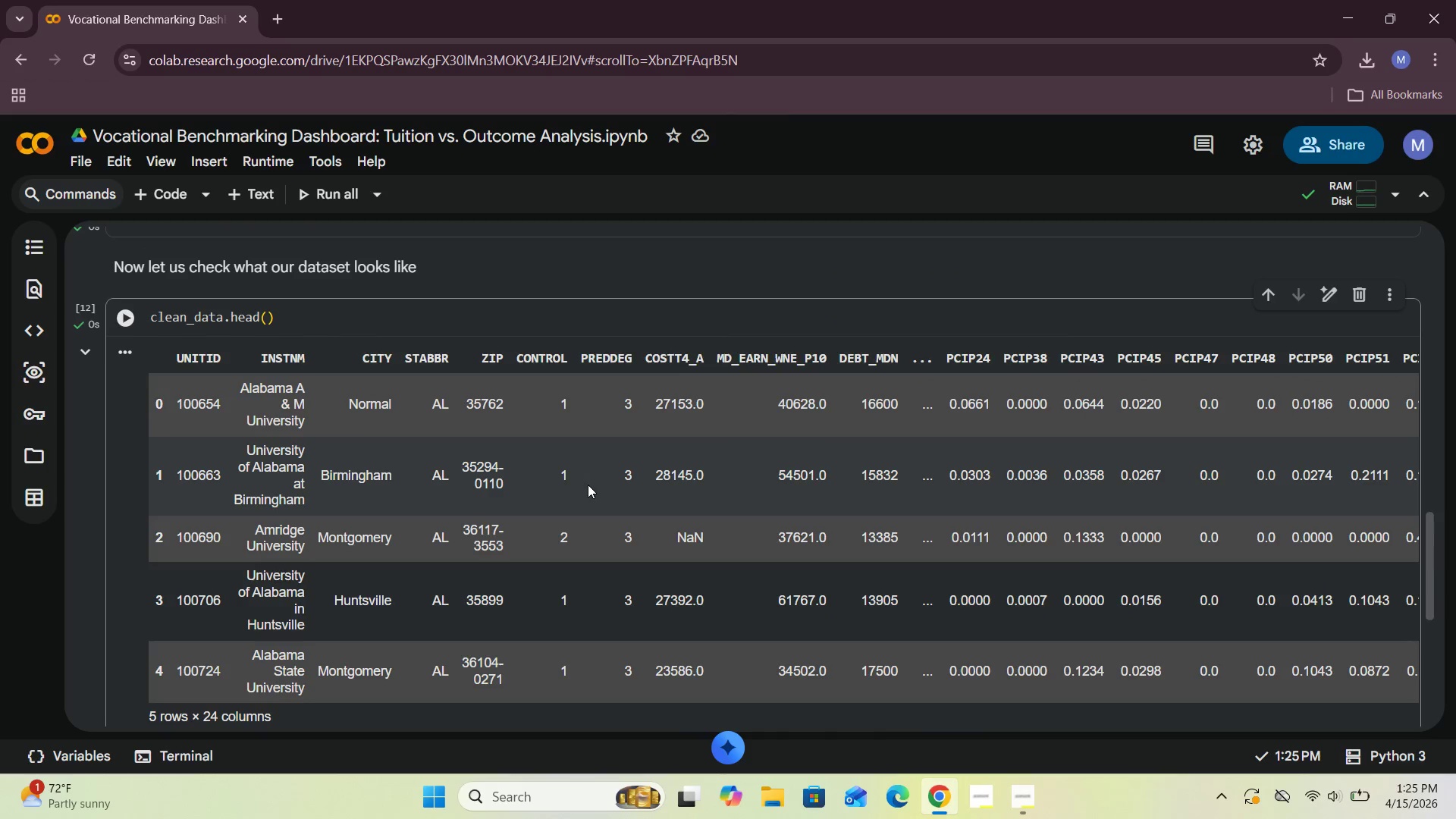 
mouse_move([174, 180])
 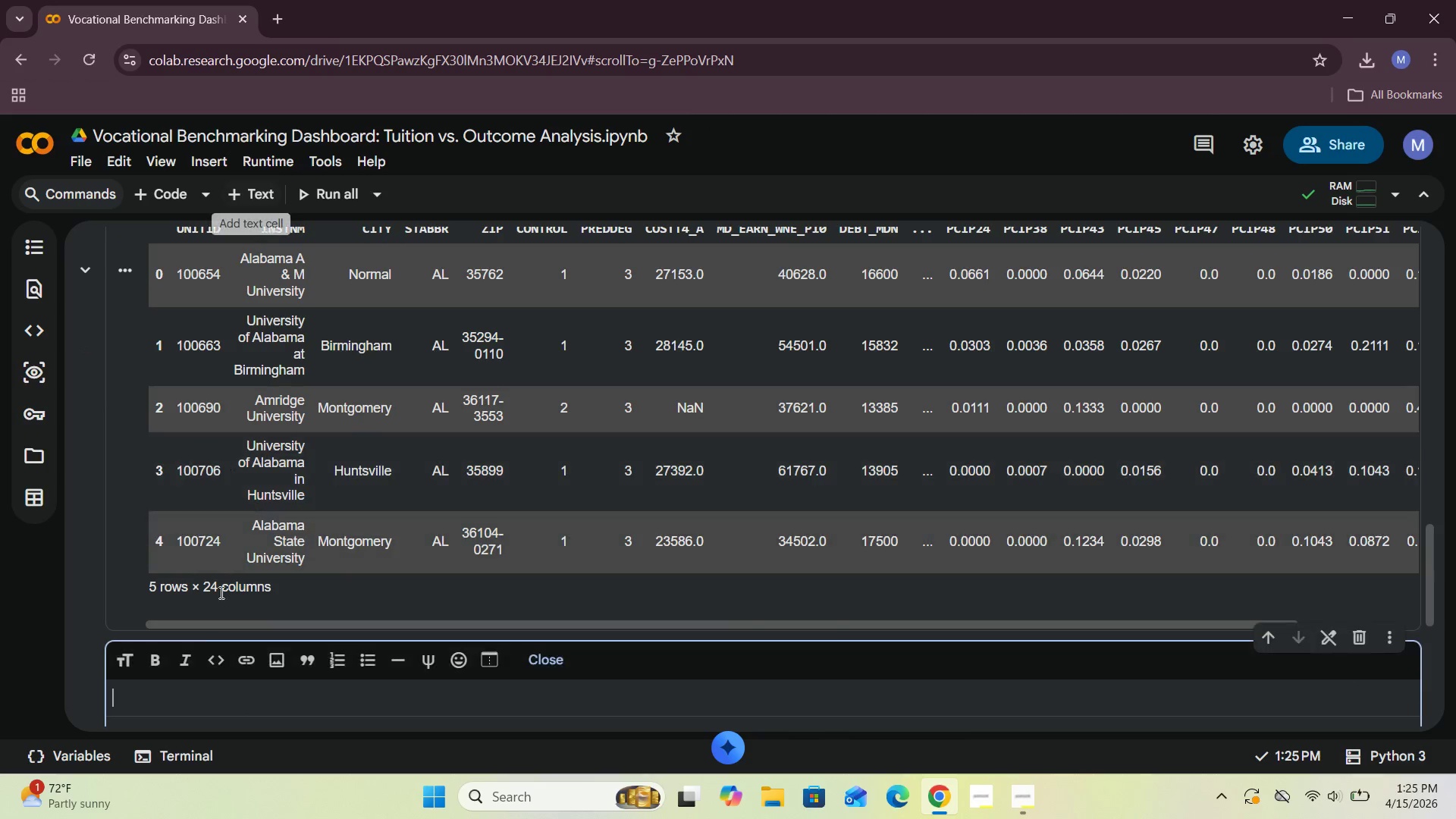 
type(Let us check the number of columns and ros )
key(Backspace)
key(Backspace)
type(ws the dimentions)
 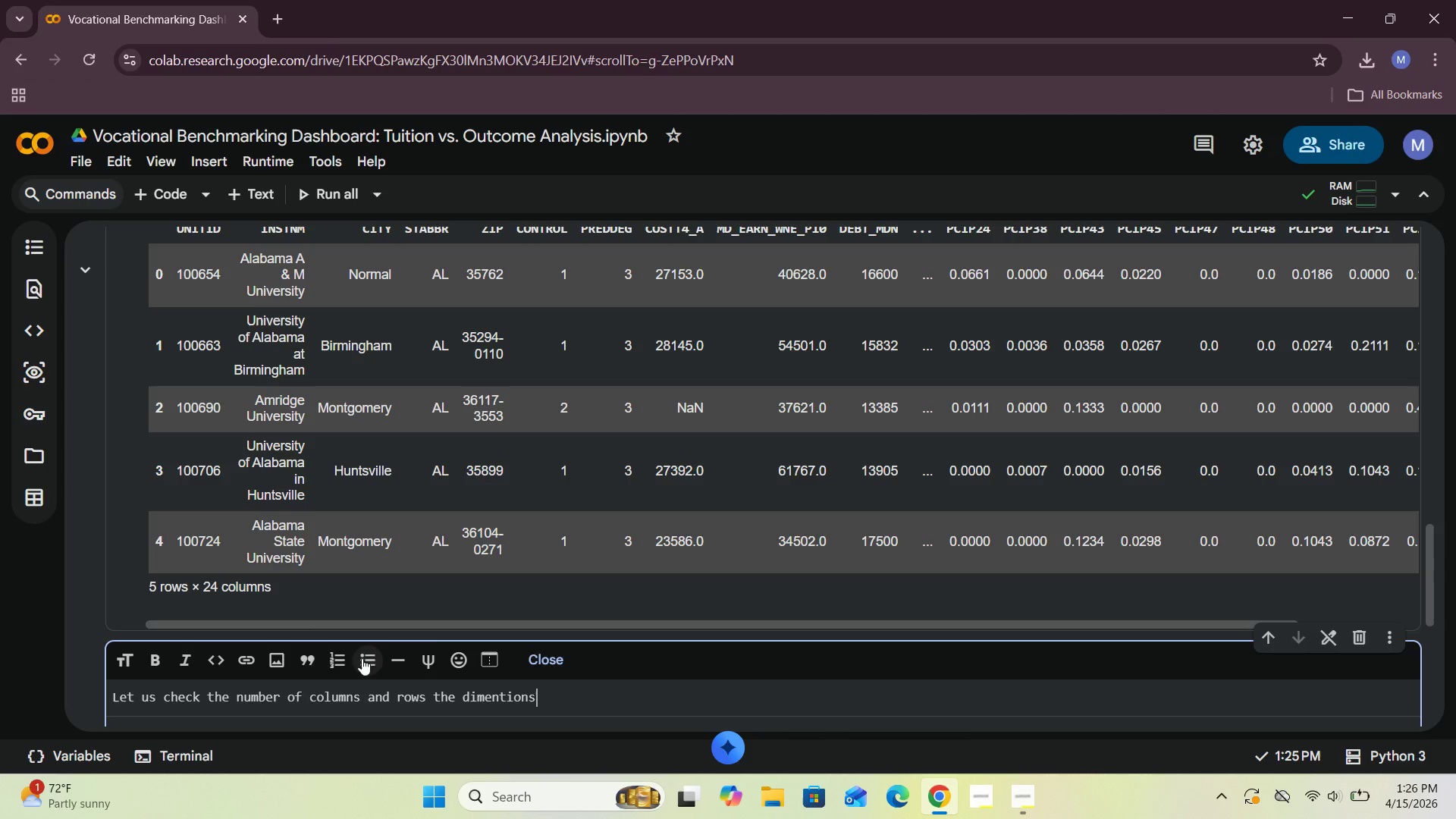 
left_click([549, 657])
 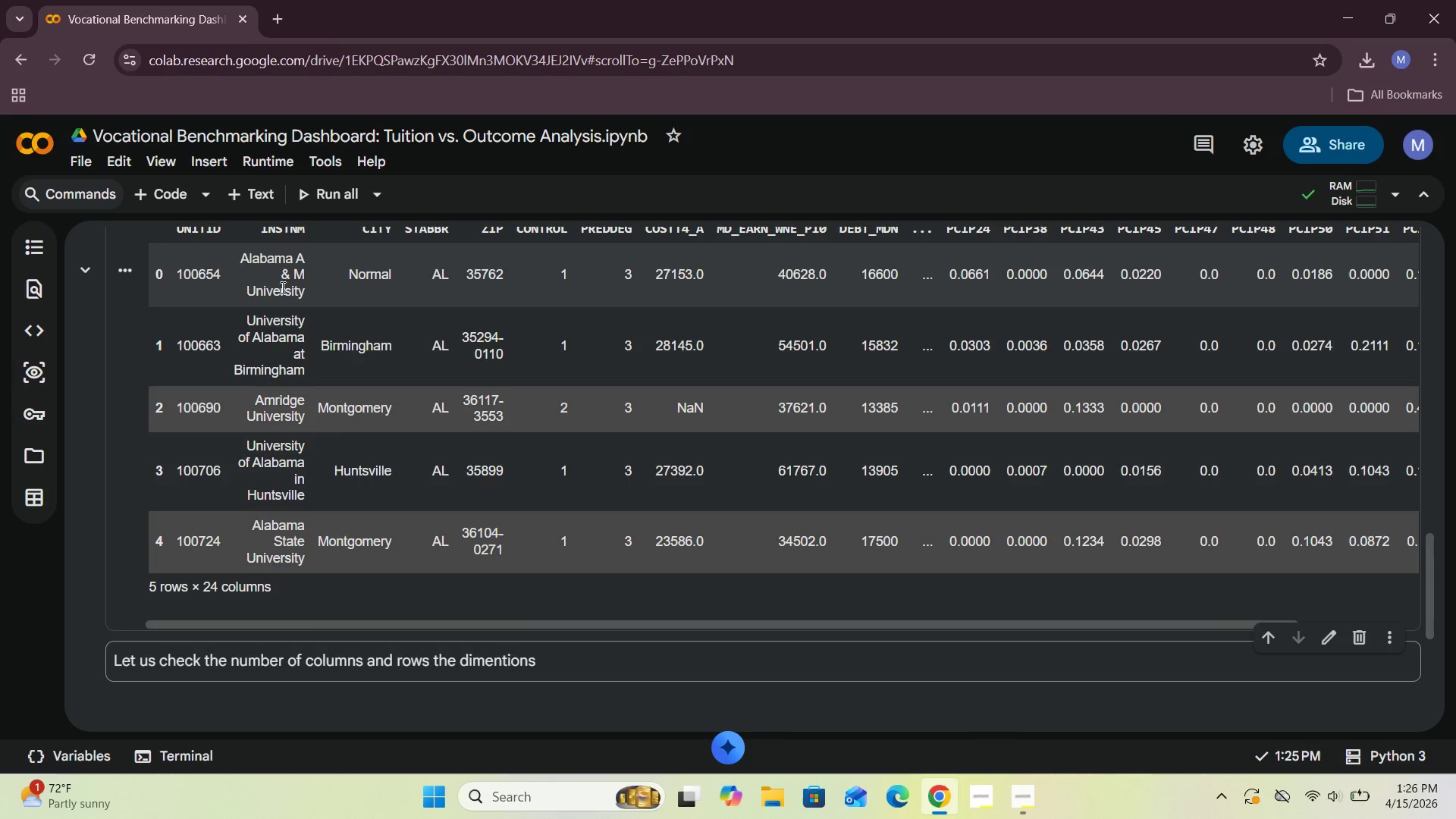 
left_click([166, 192])
 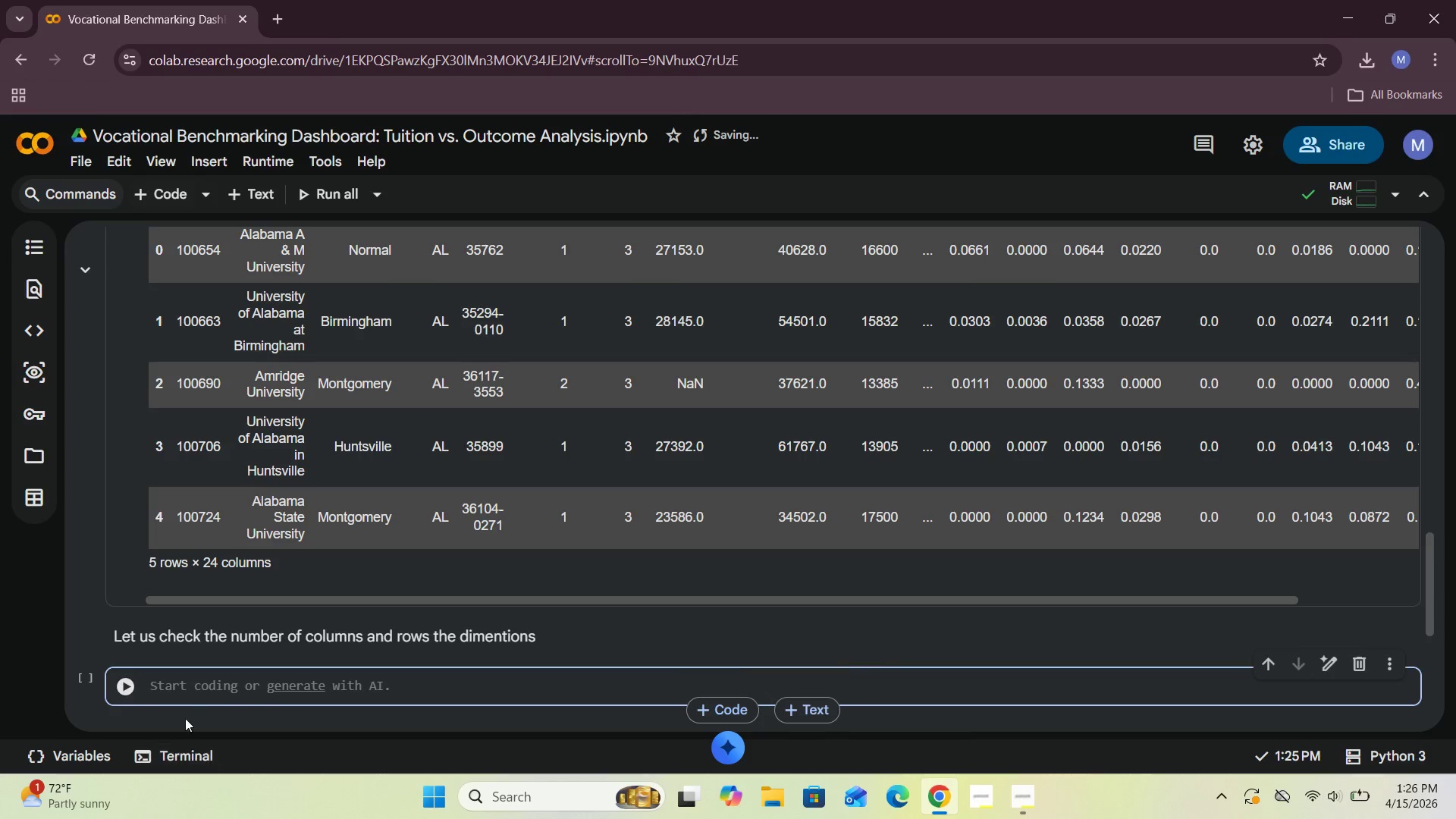 
left_click([183, 692])
 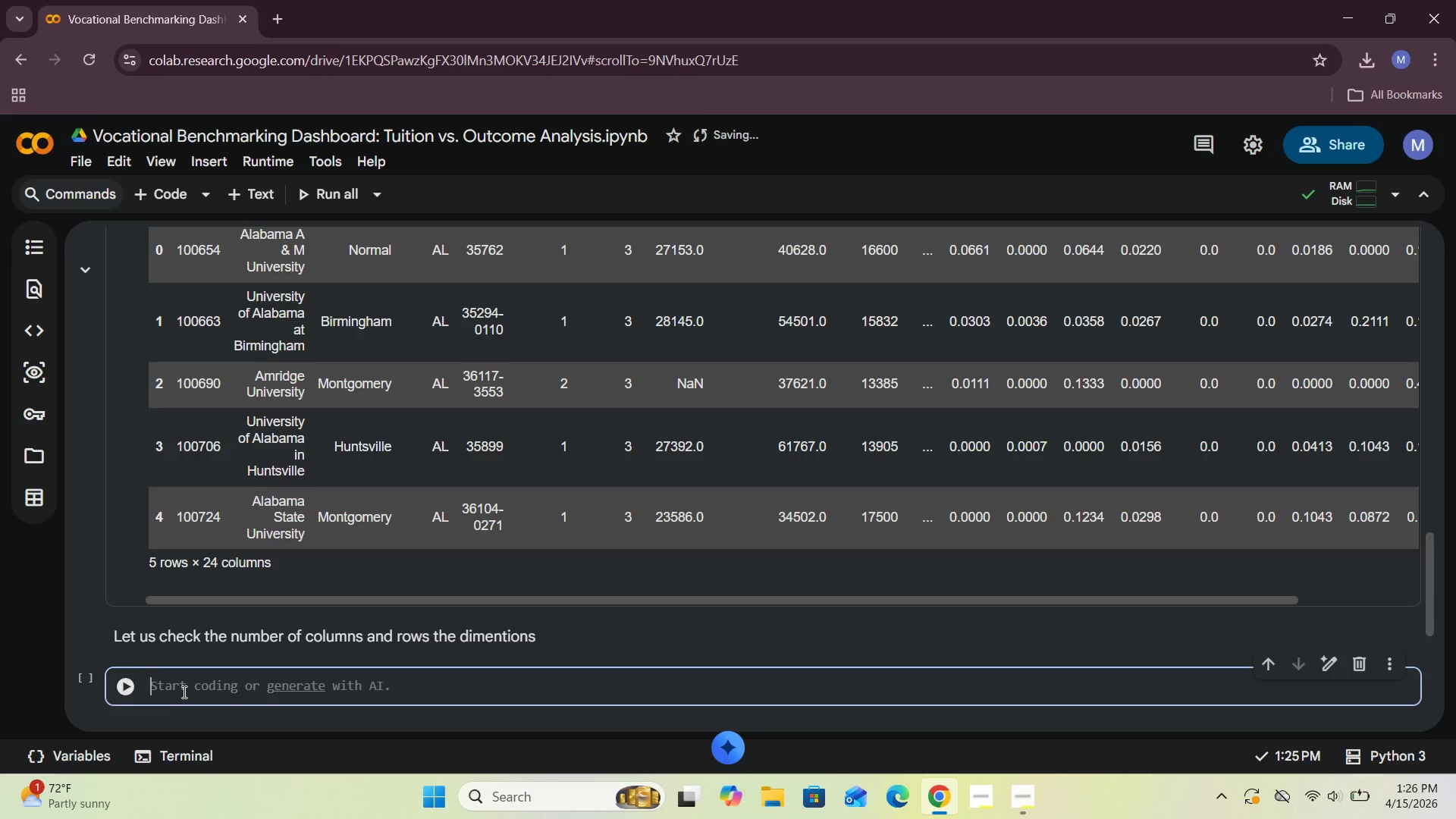 
type(ck)
key(Backspace)
type(lean_data)
 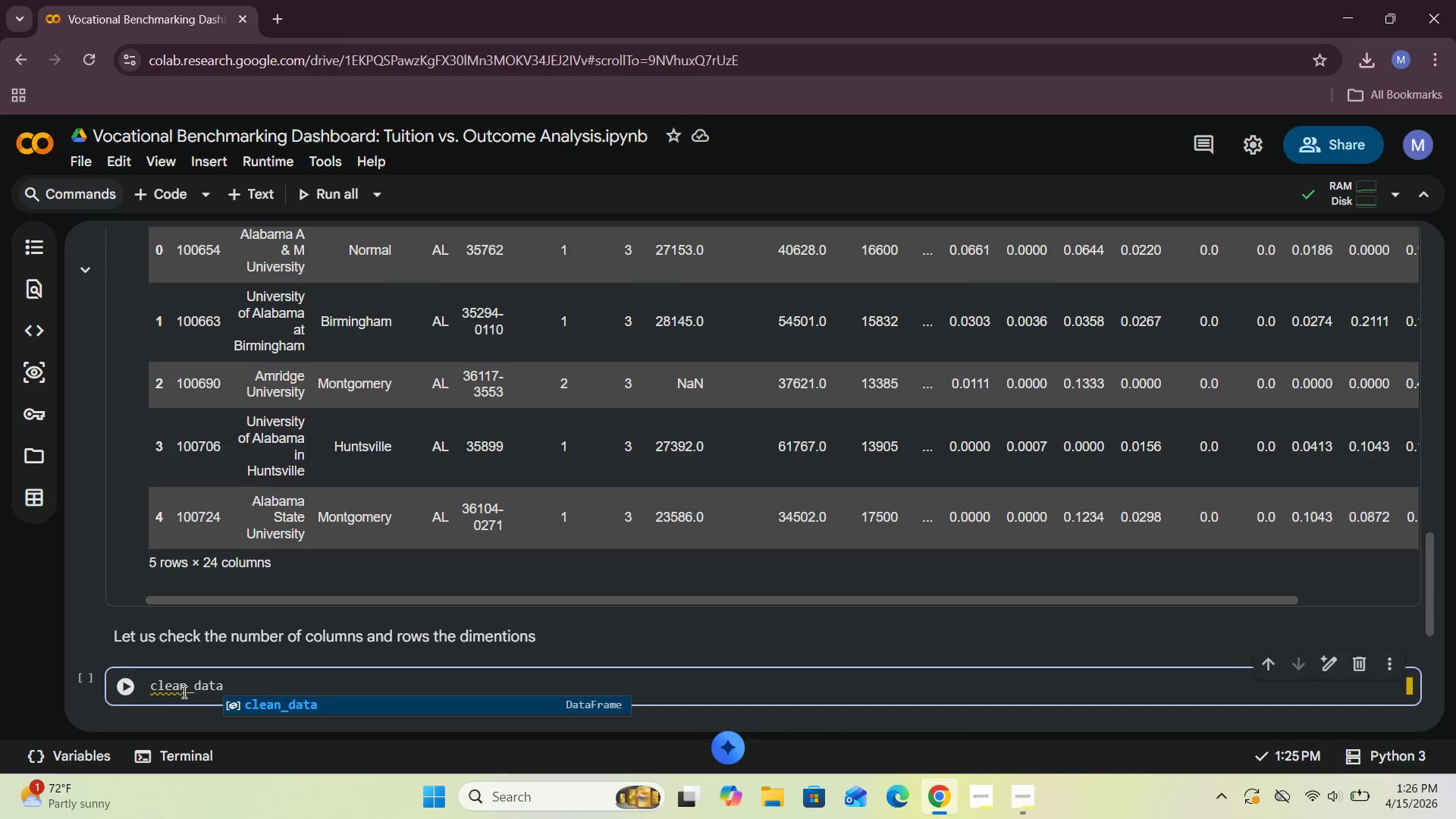 
wait(9.89)
 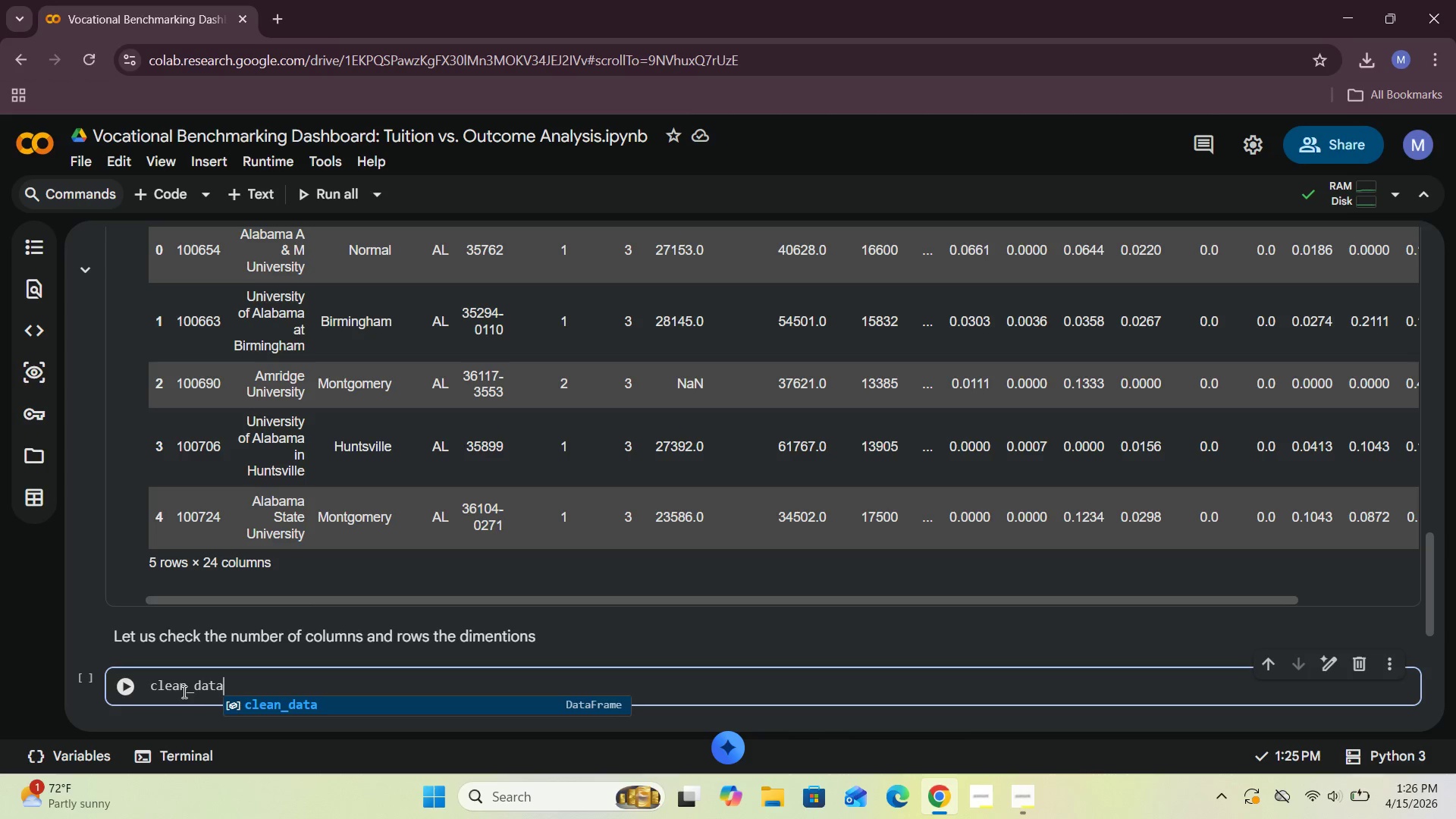 
type(.shape)
 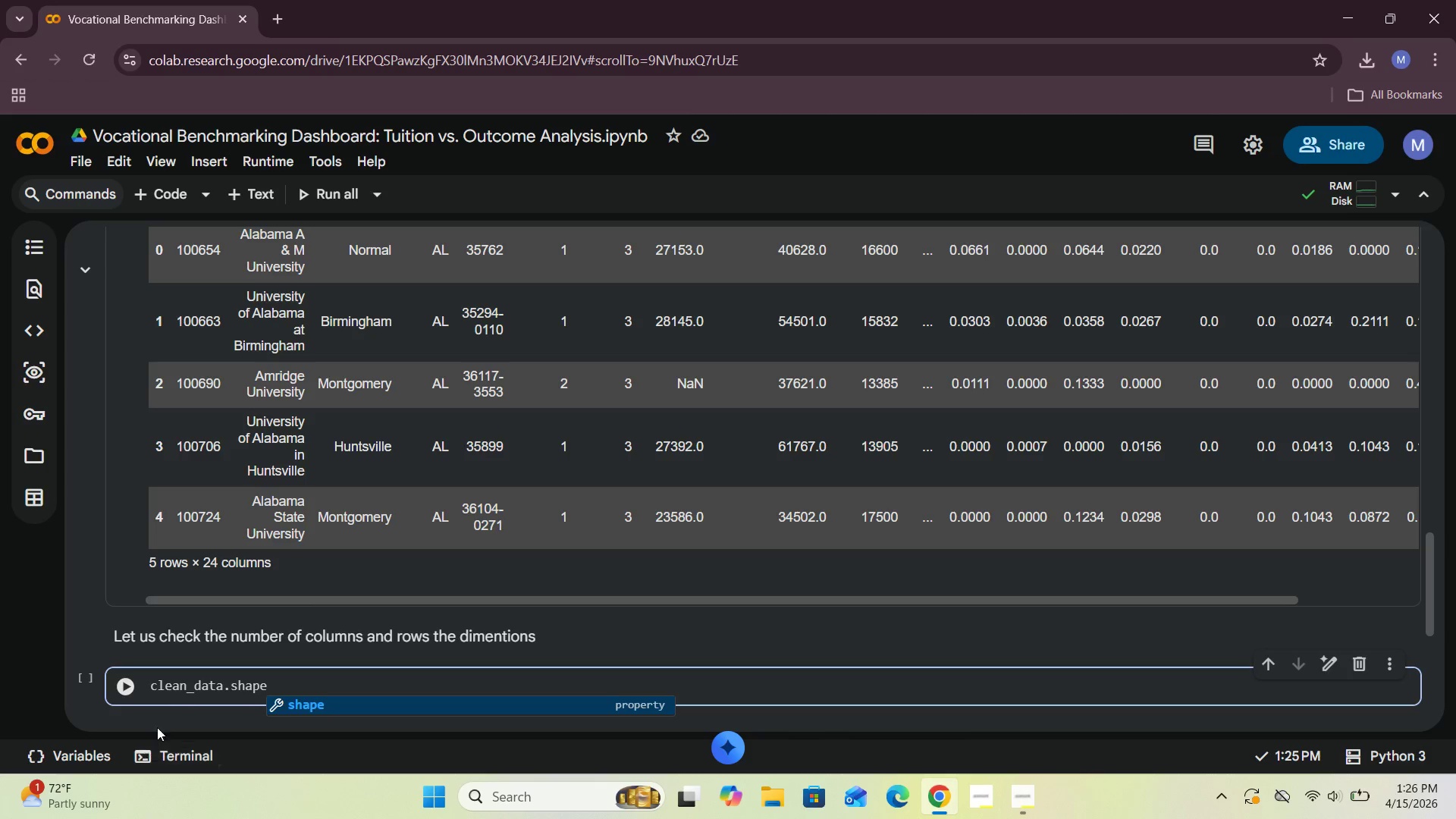 
left_click([127, 686])
 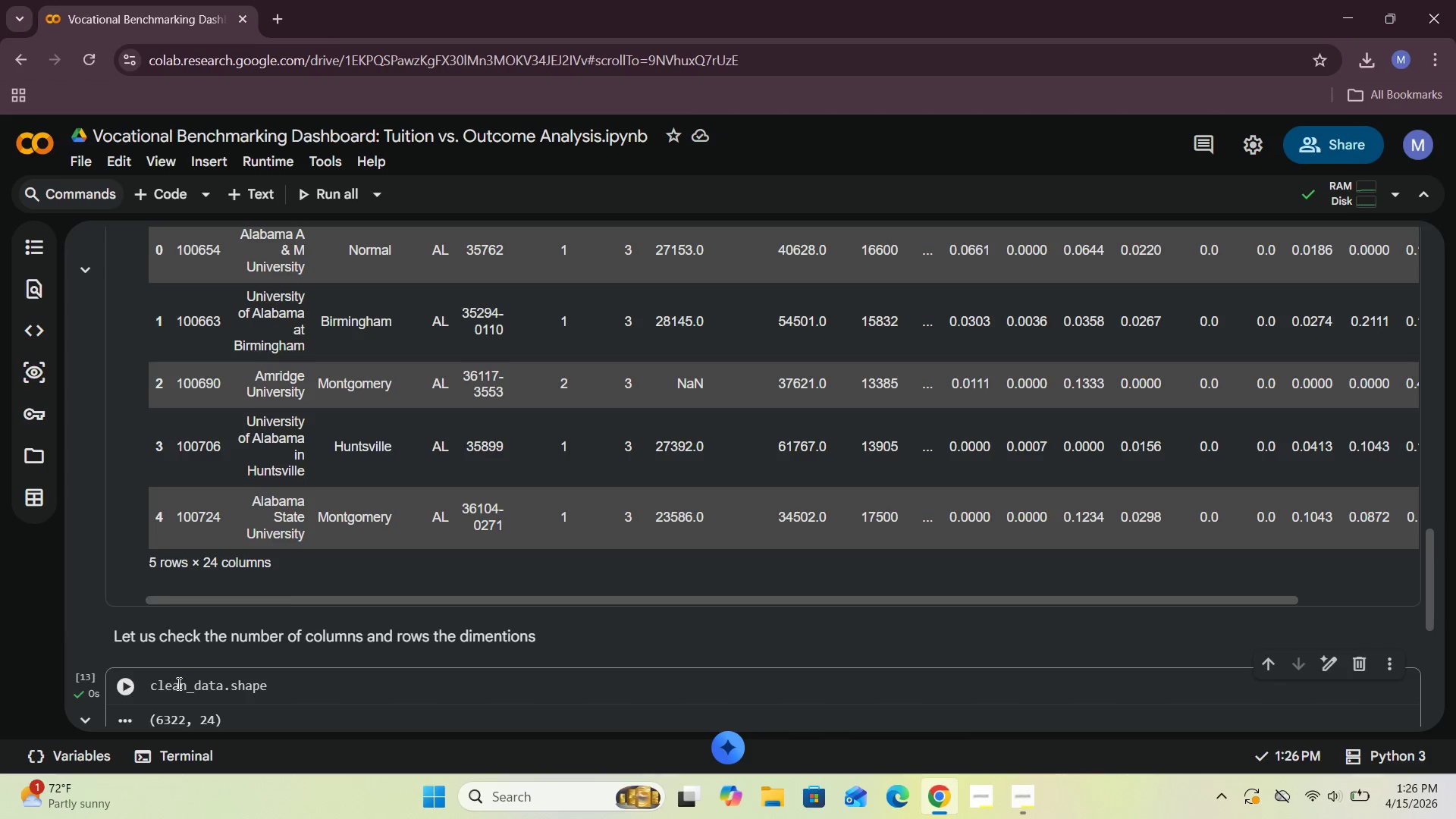 
scroll: coordinate [182, 676], scroll_direction: down, amount: 1.0
 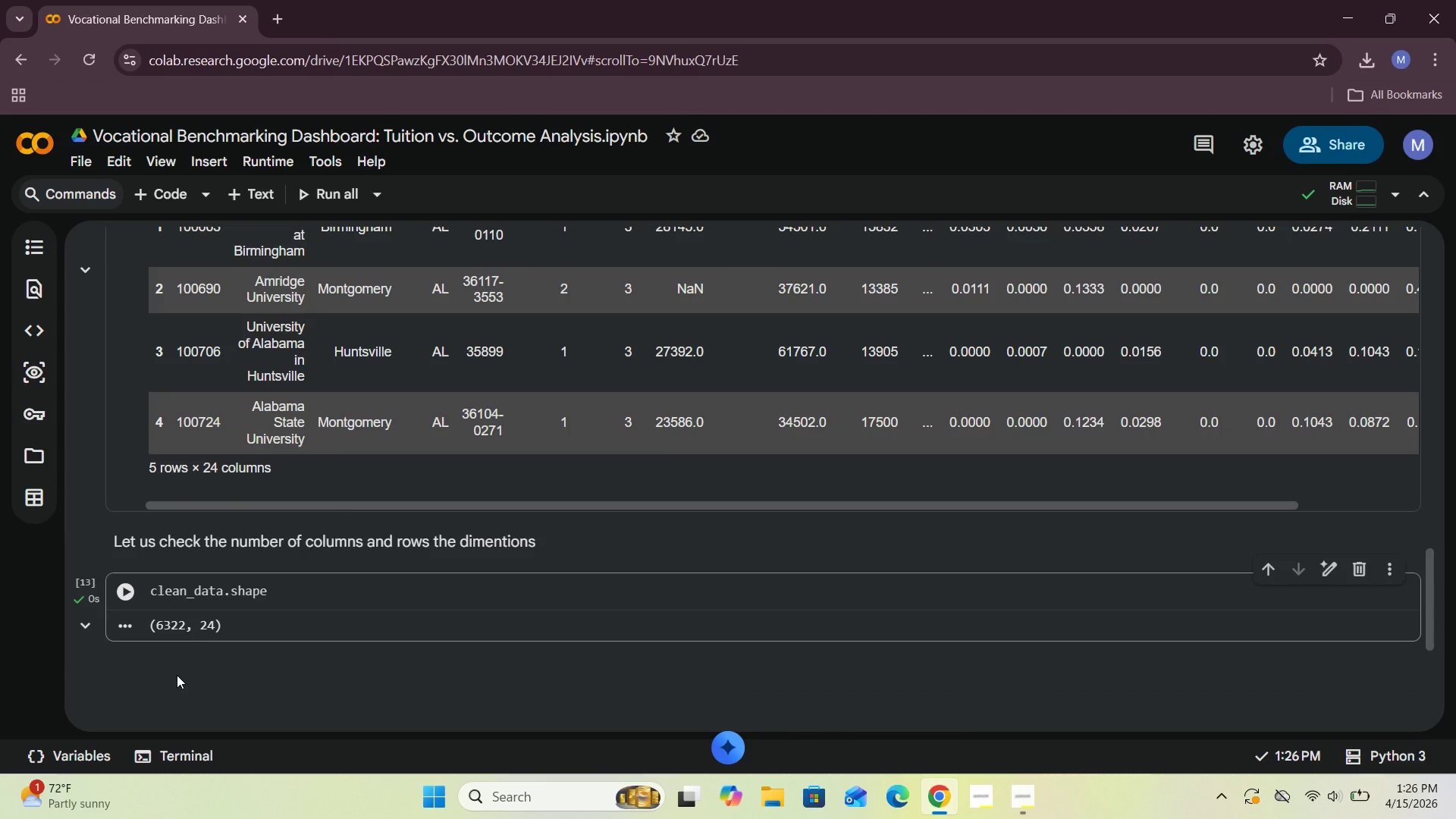 
wait(13.42)
 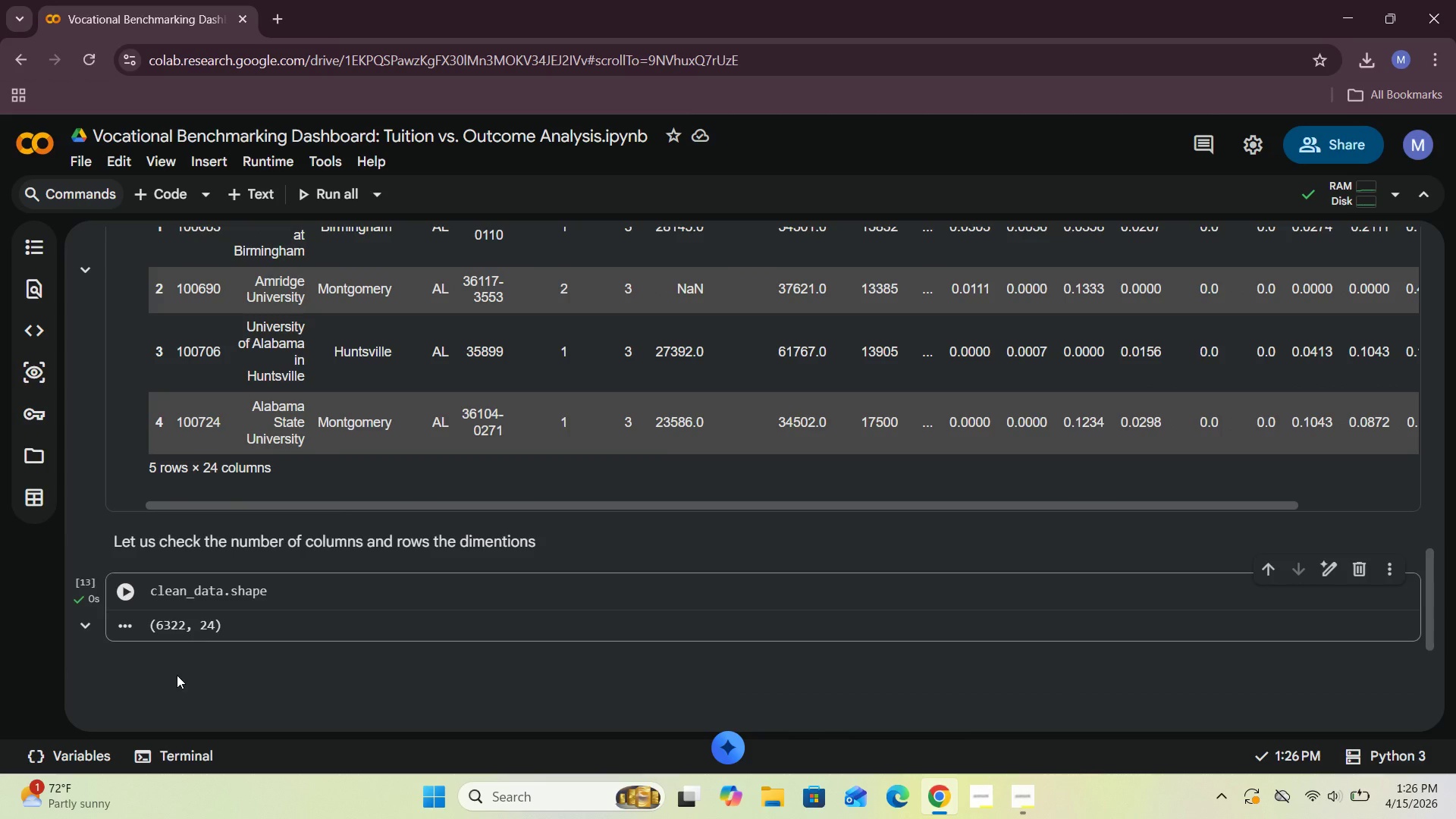 
mouse_move([193, 174])
 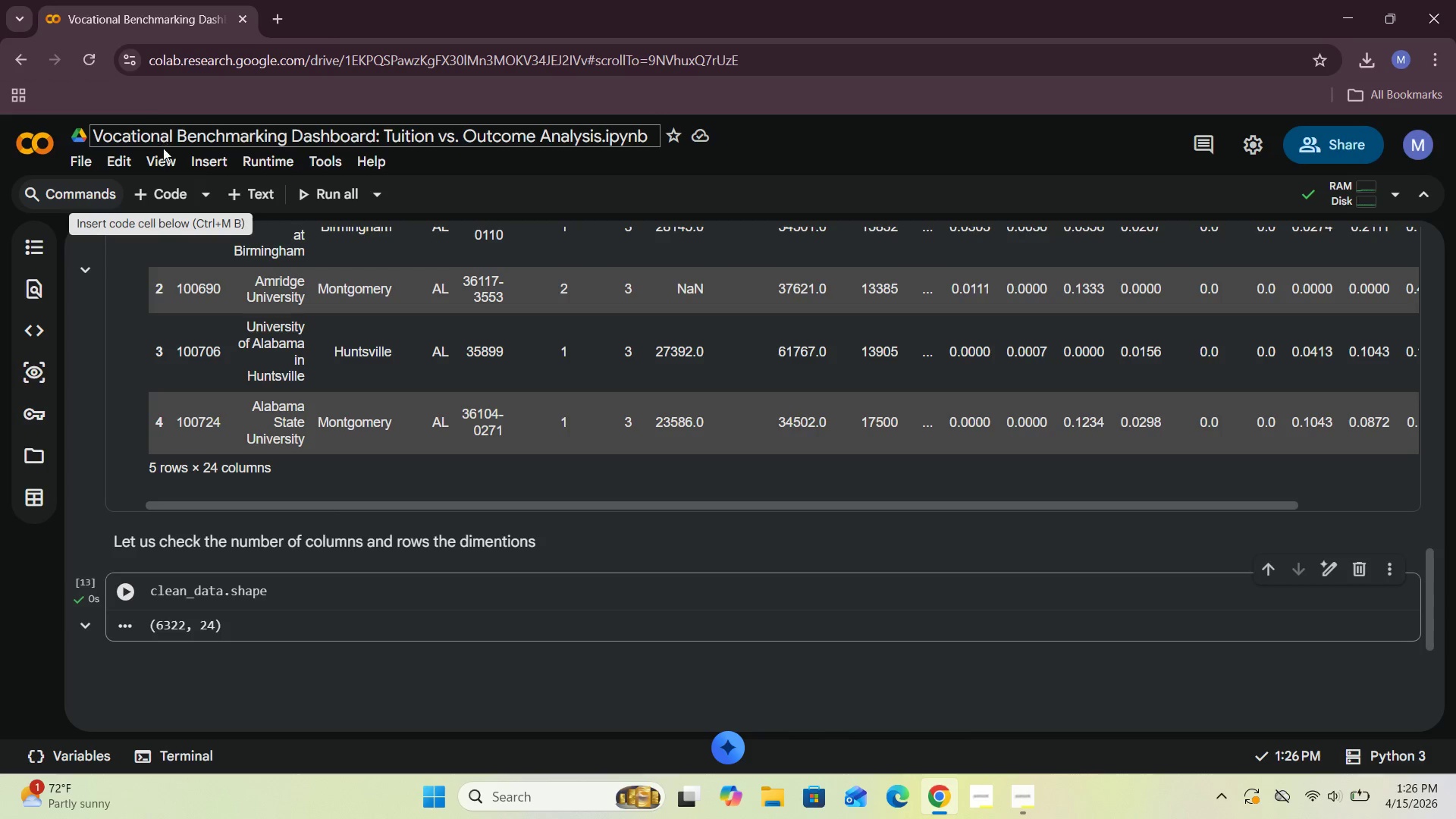 
left_click([163, 193])
 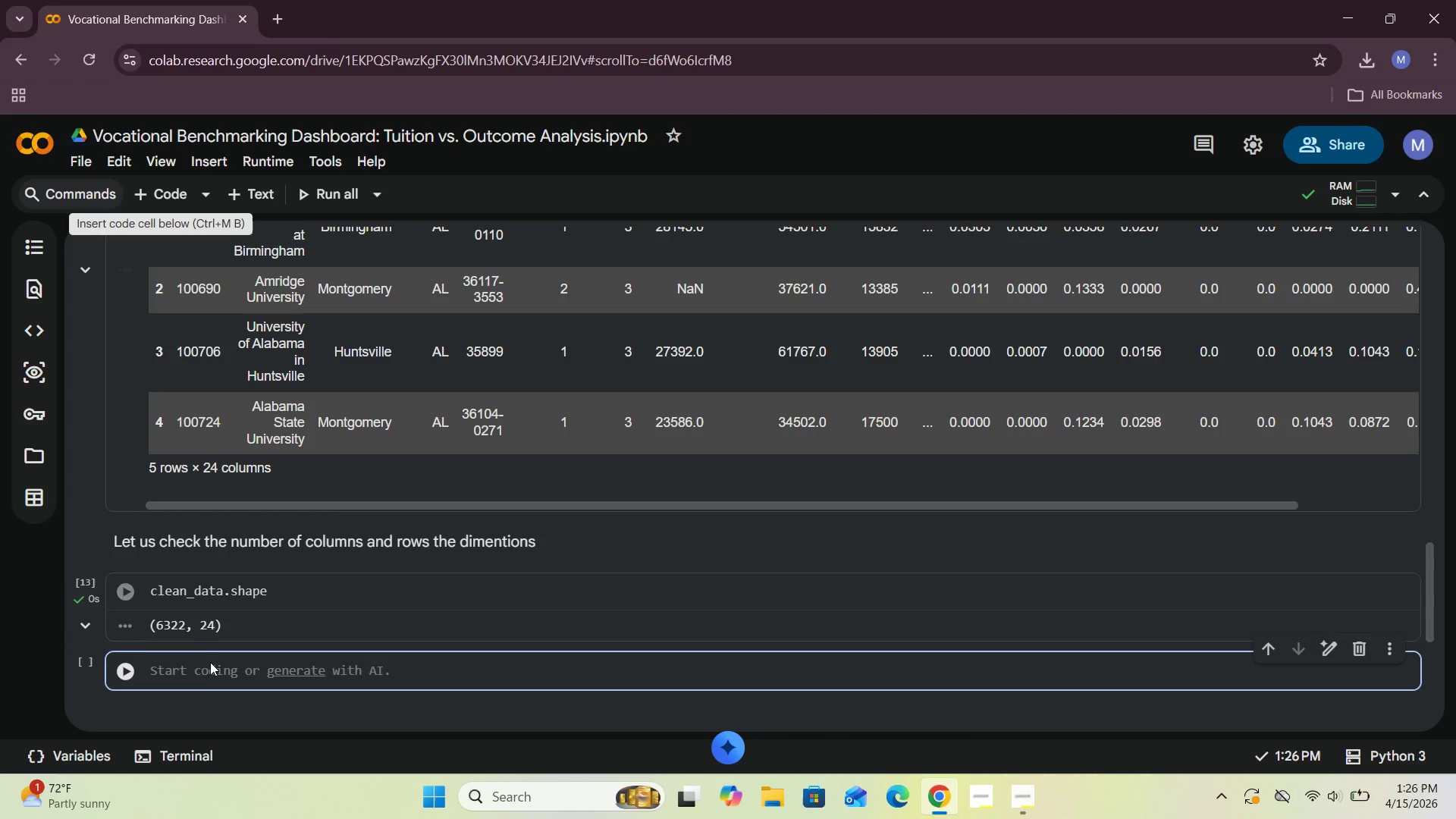 
left_click([198, 682])
 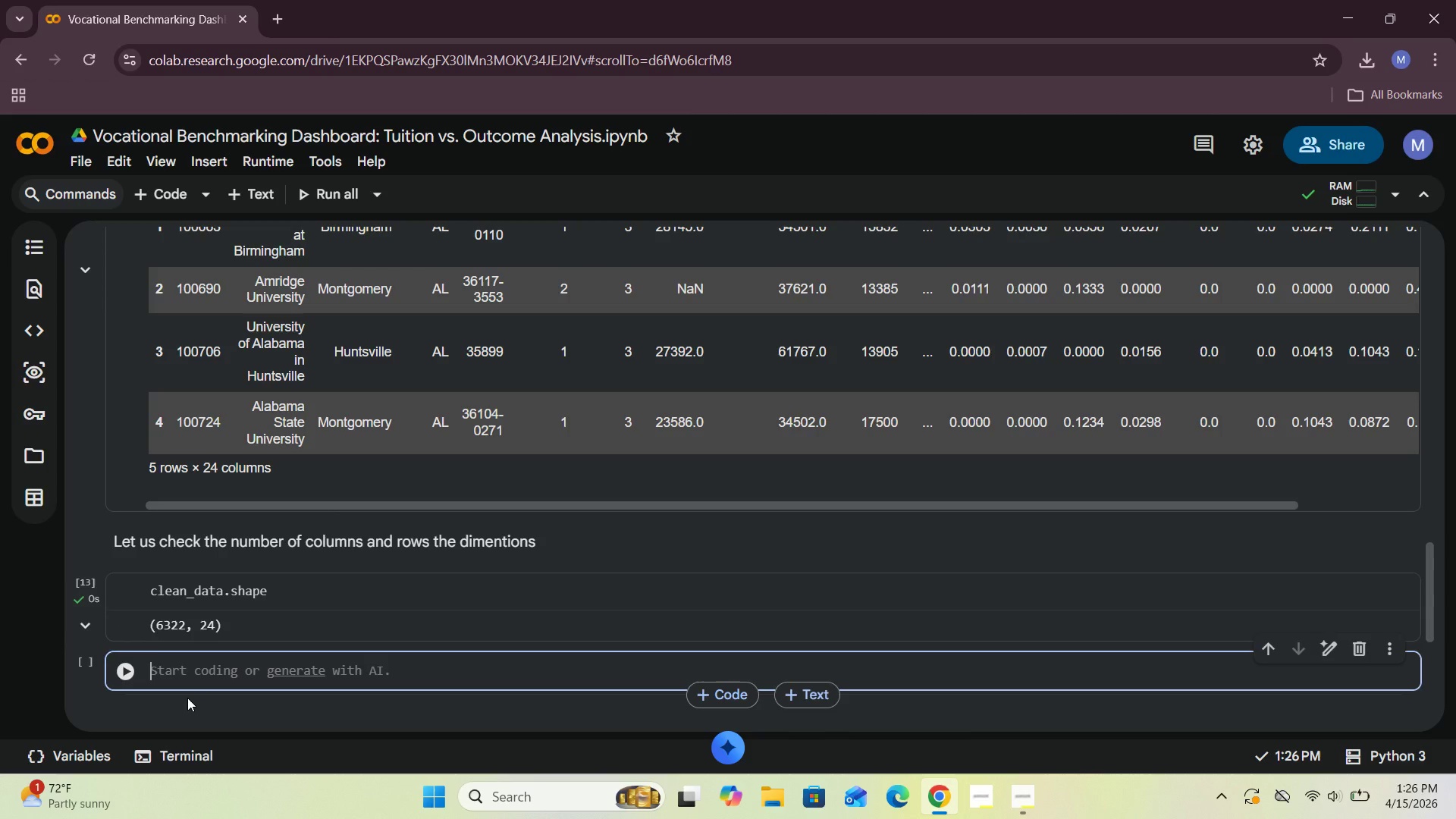 
wait(8.08)
 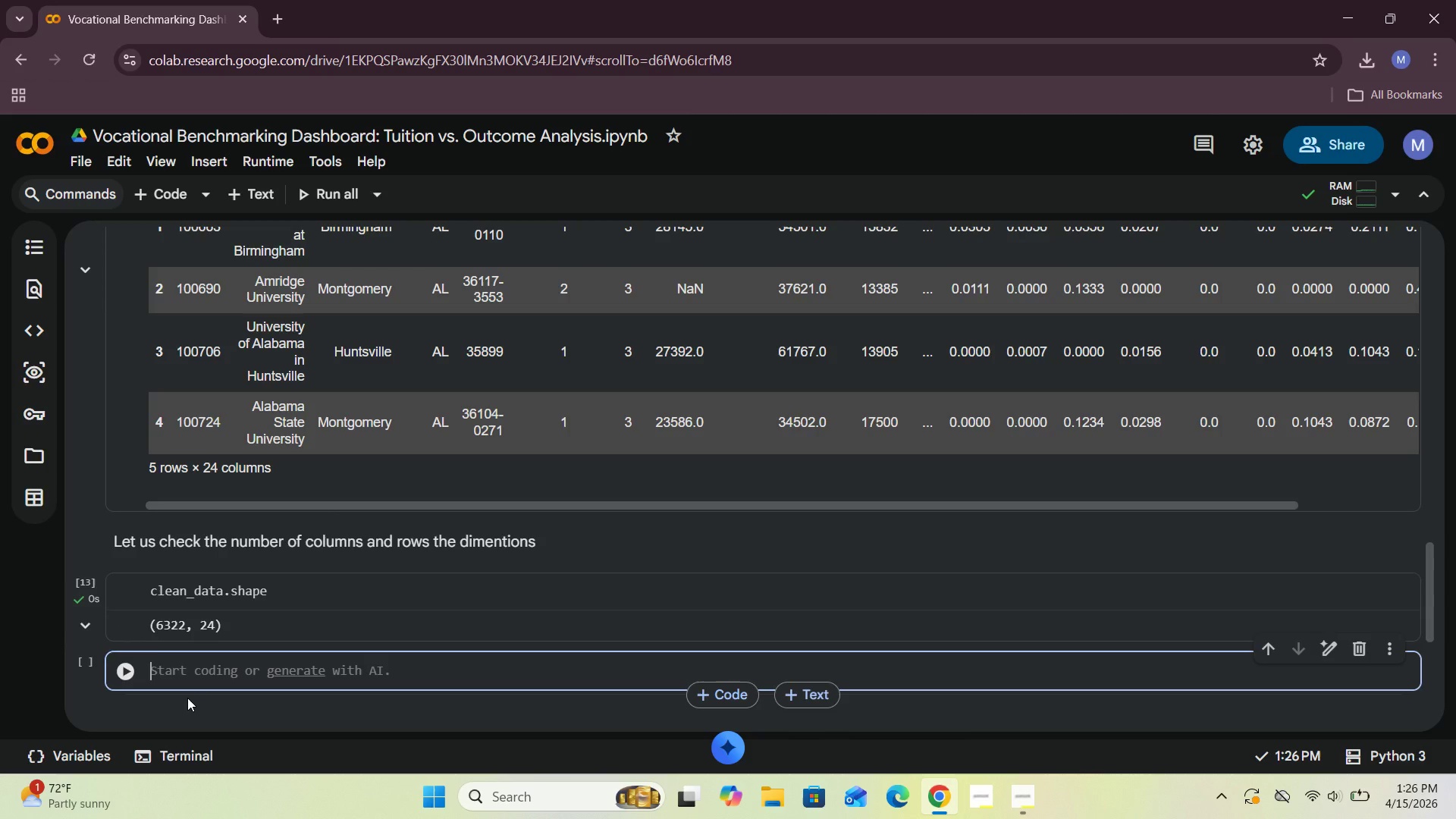 
left_click_drag(start_coordinate=[334, 555], to_coordinate=[333, 566])
 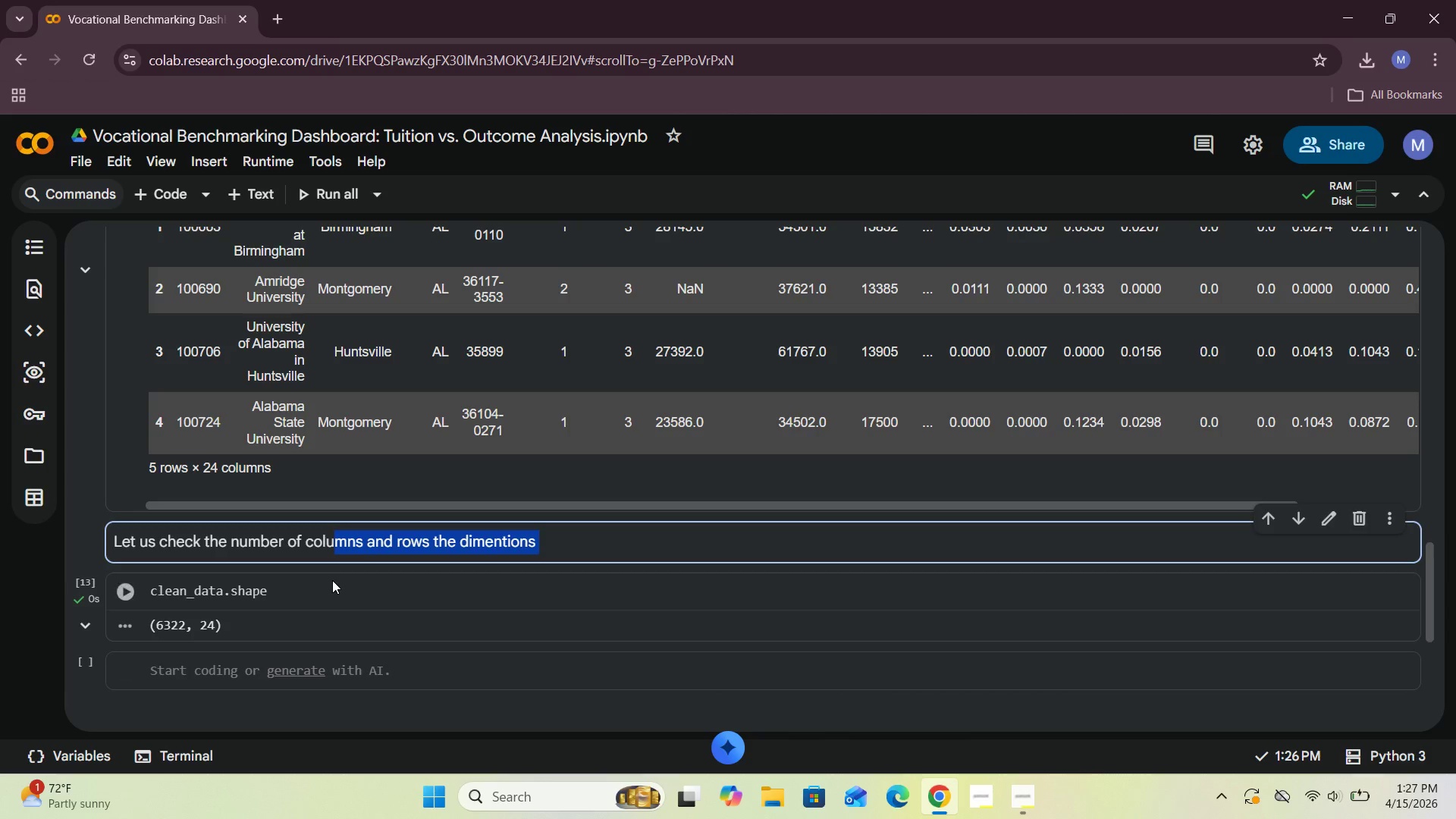 
double_click([332, 580])
 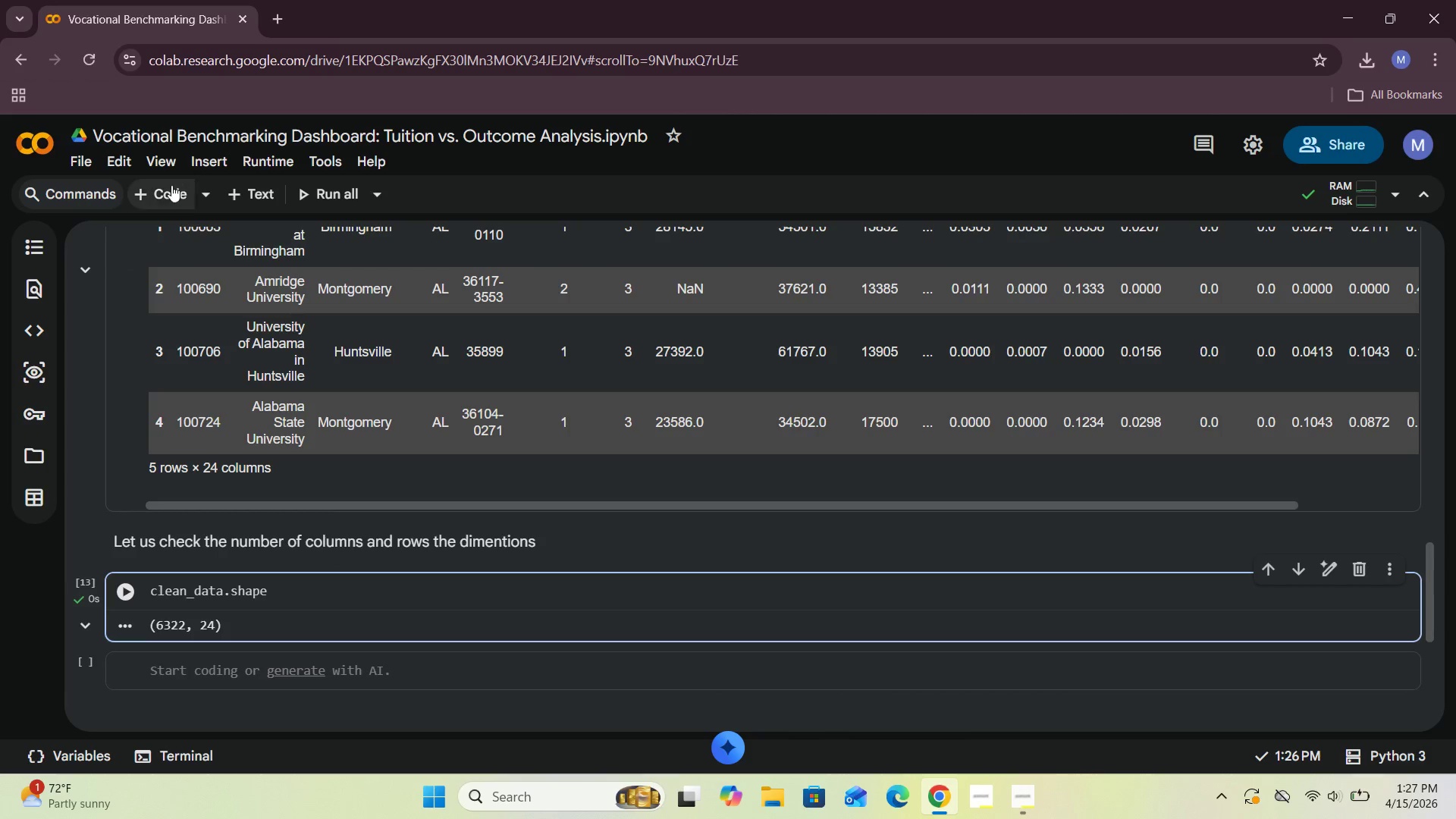 
left_click([142, 200])
 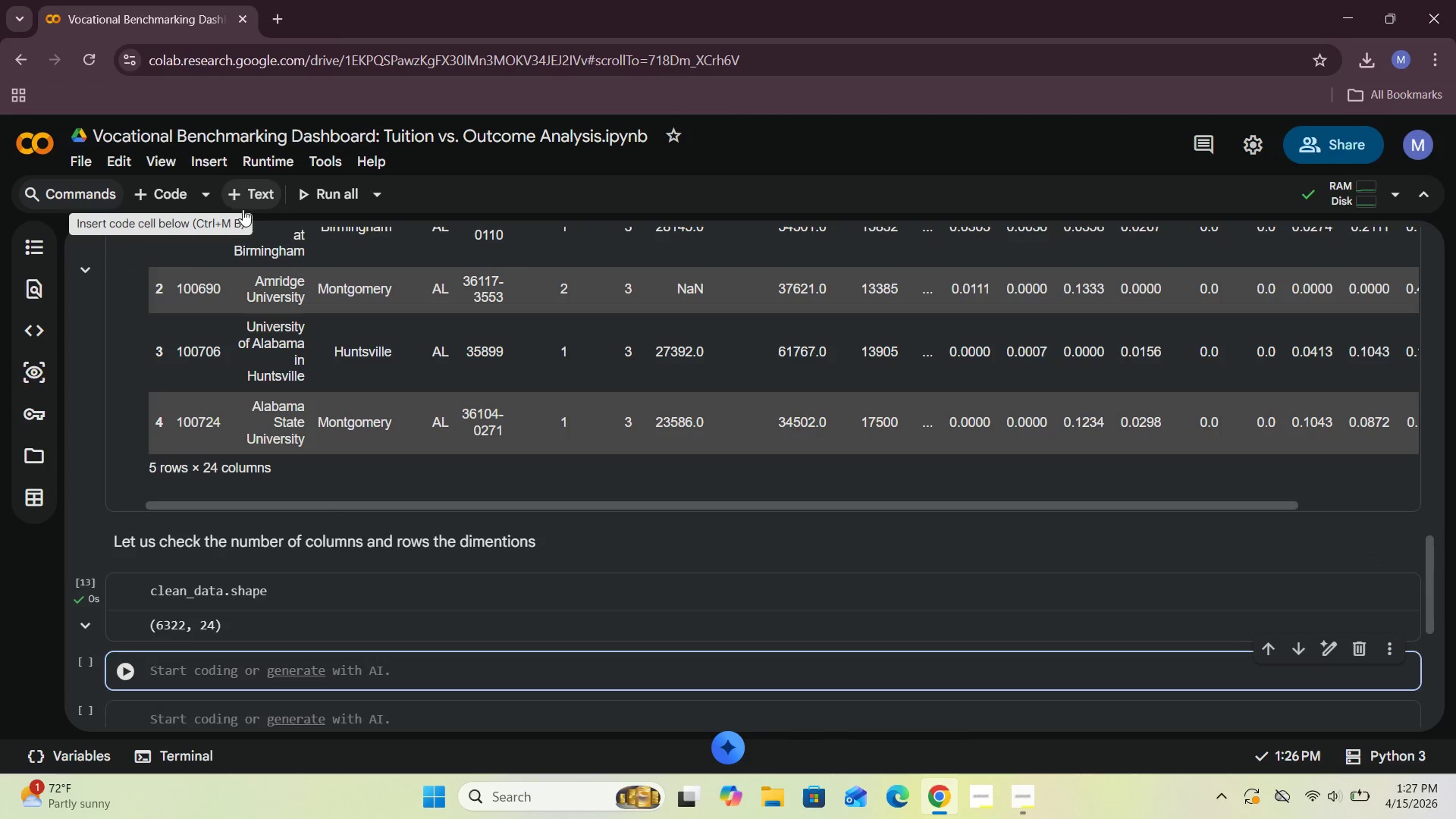 
left_click([253, 198])